 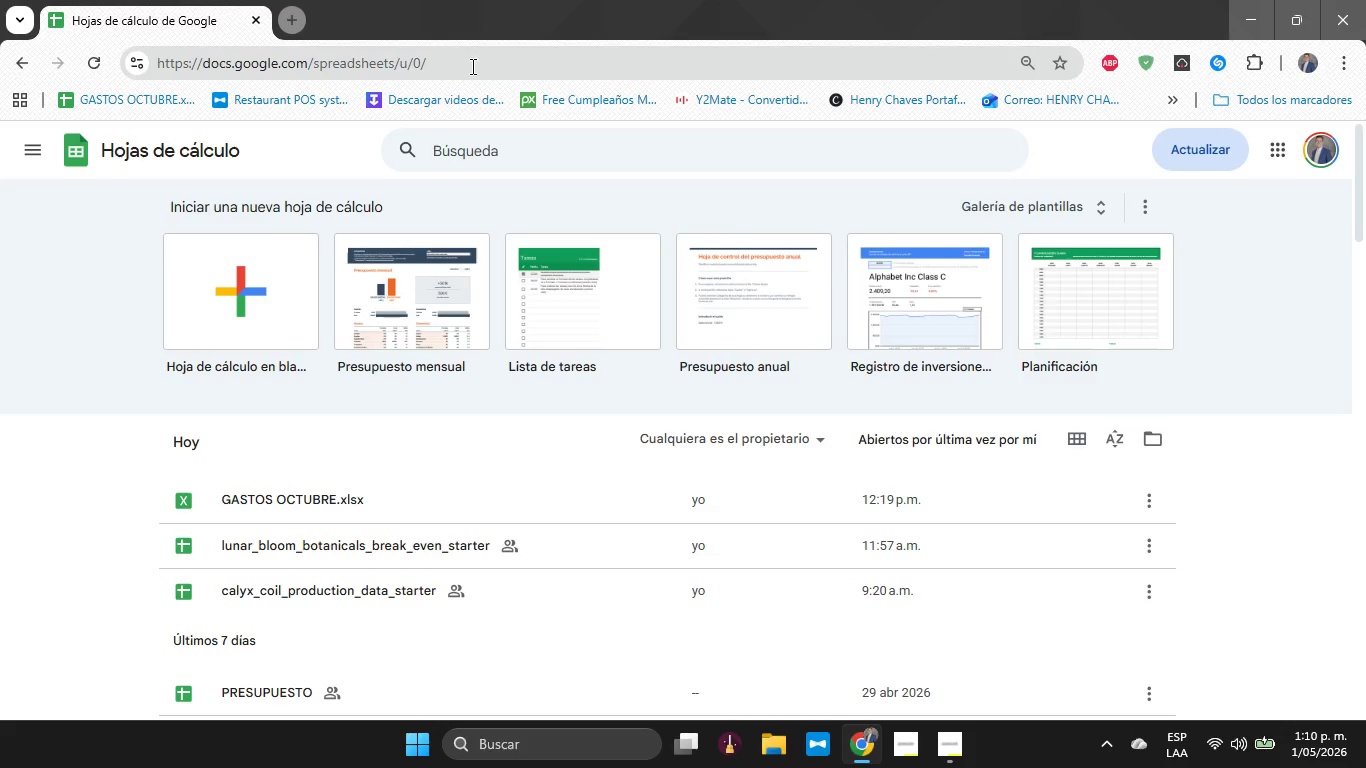 
left_click([1143, 438])
 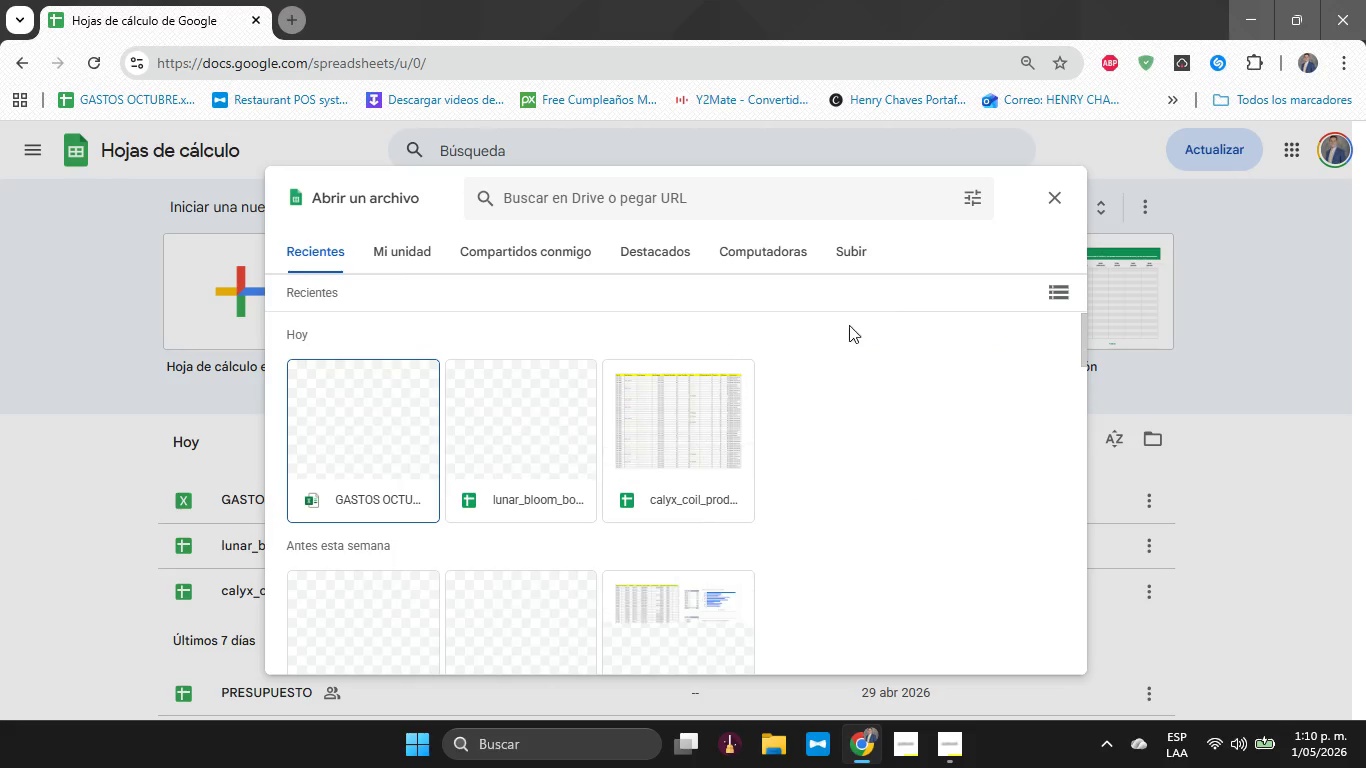 
left_click([829, 258])
 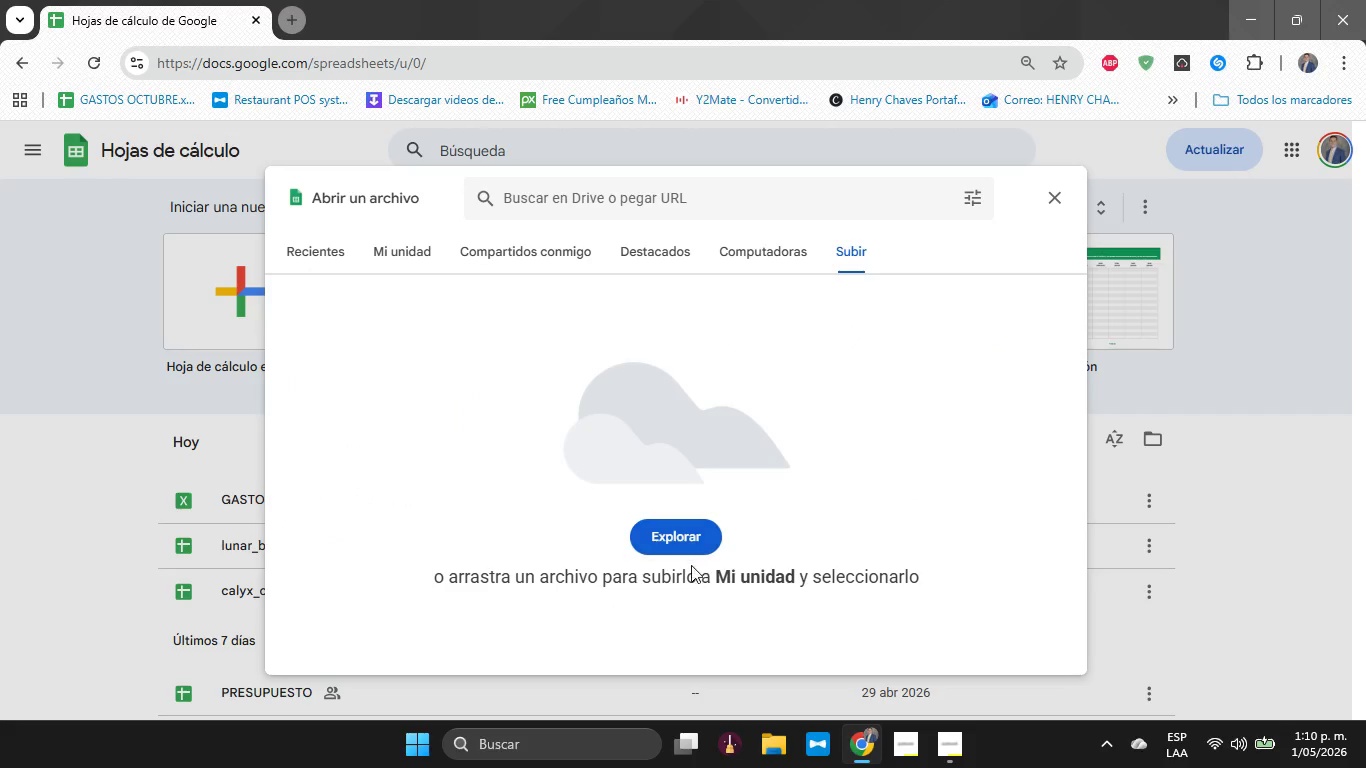 
left_click([690, 549])
 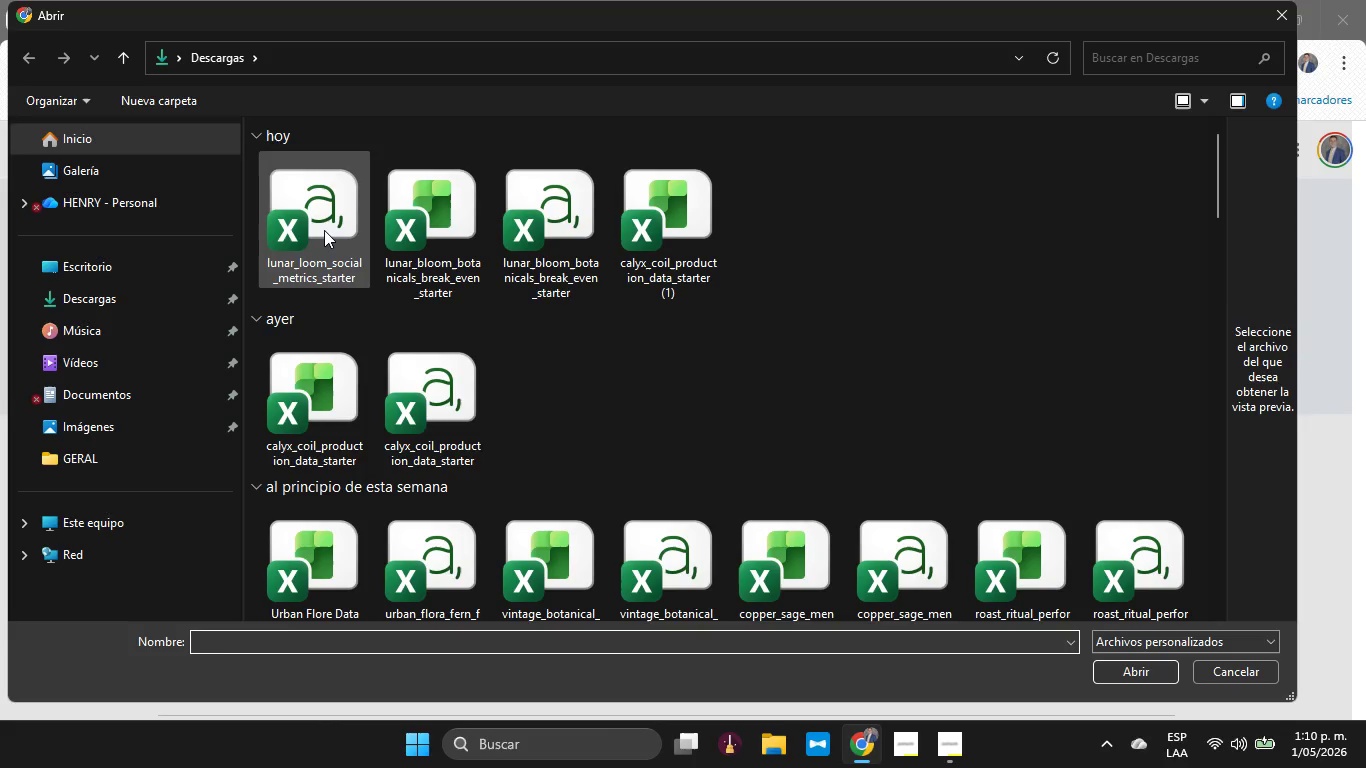 
double_click([324, 230])
 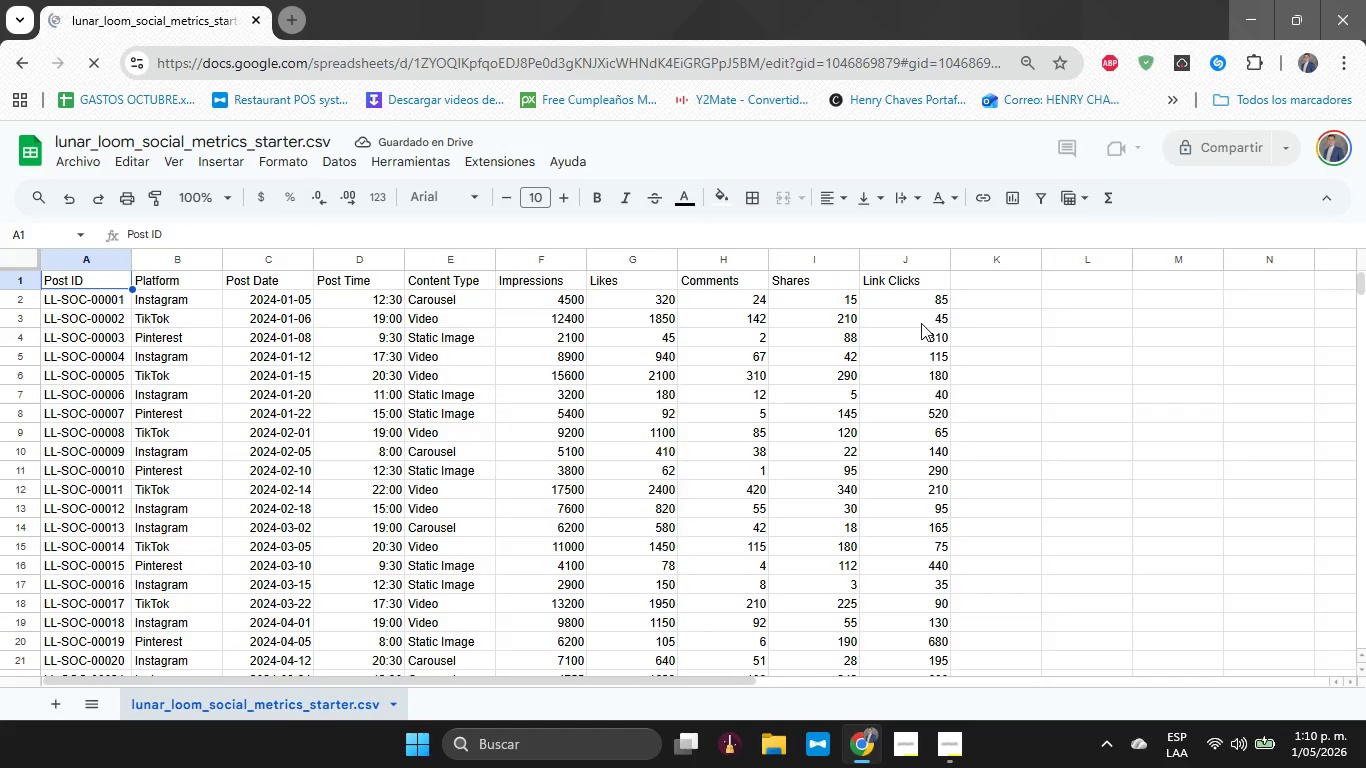 
wait(6.7)
 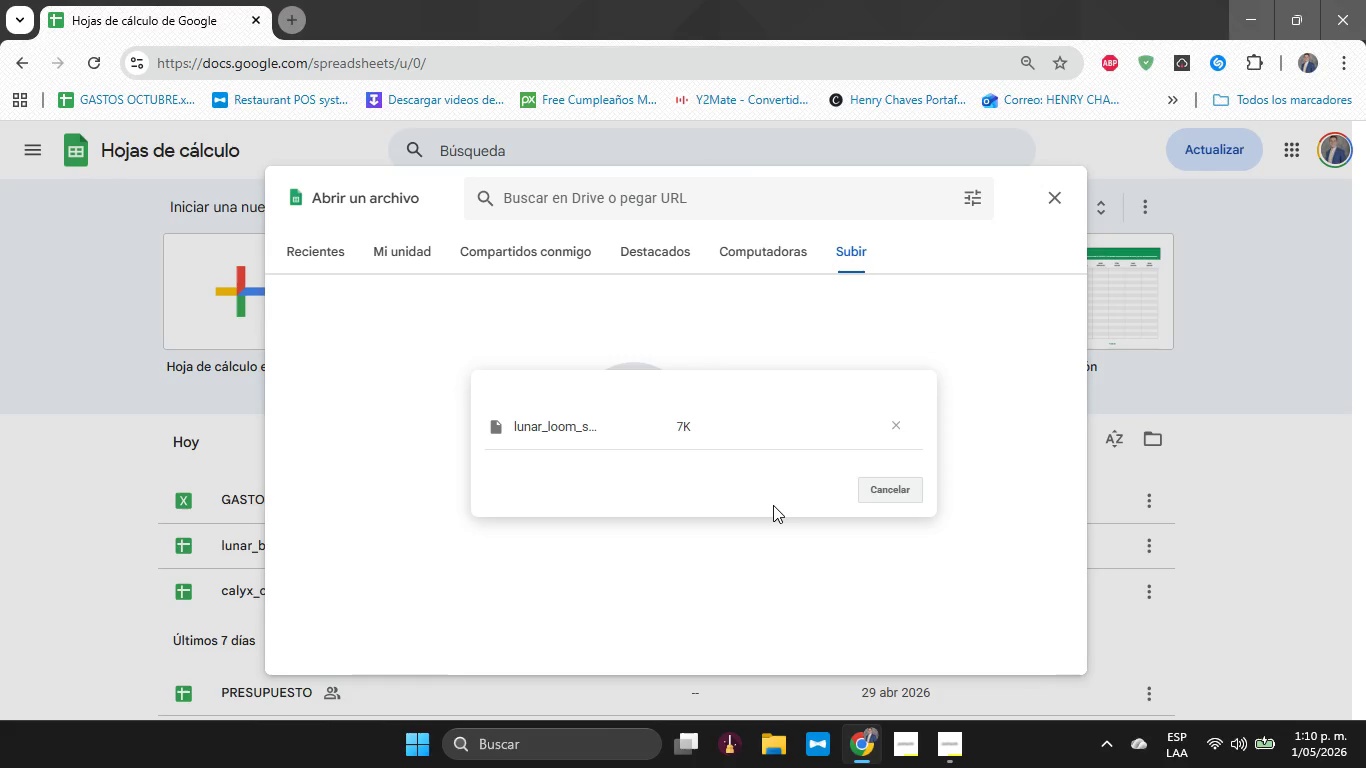 
left_click_drag(start_coordinate=[112, 275], to_coordinate=[872, 287])
 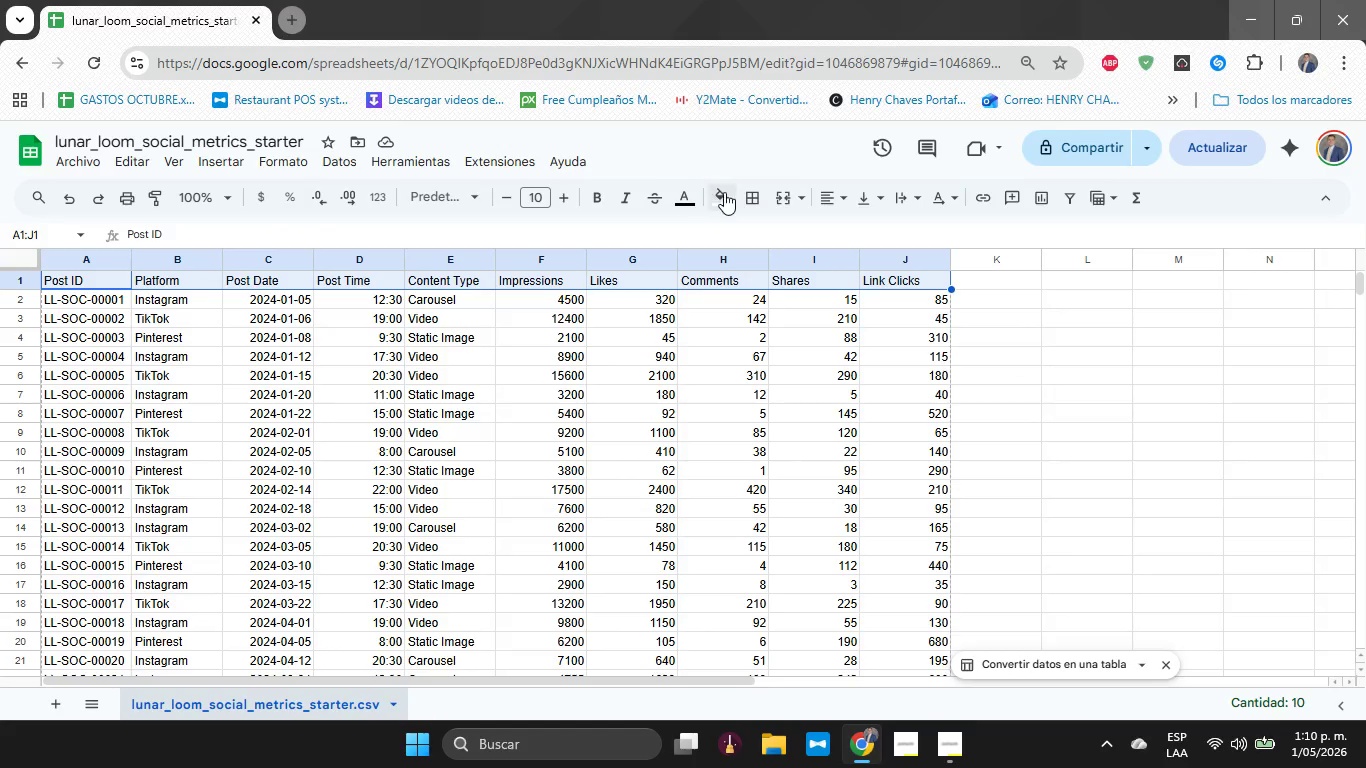 
left_click([753, 198])
 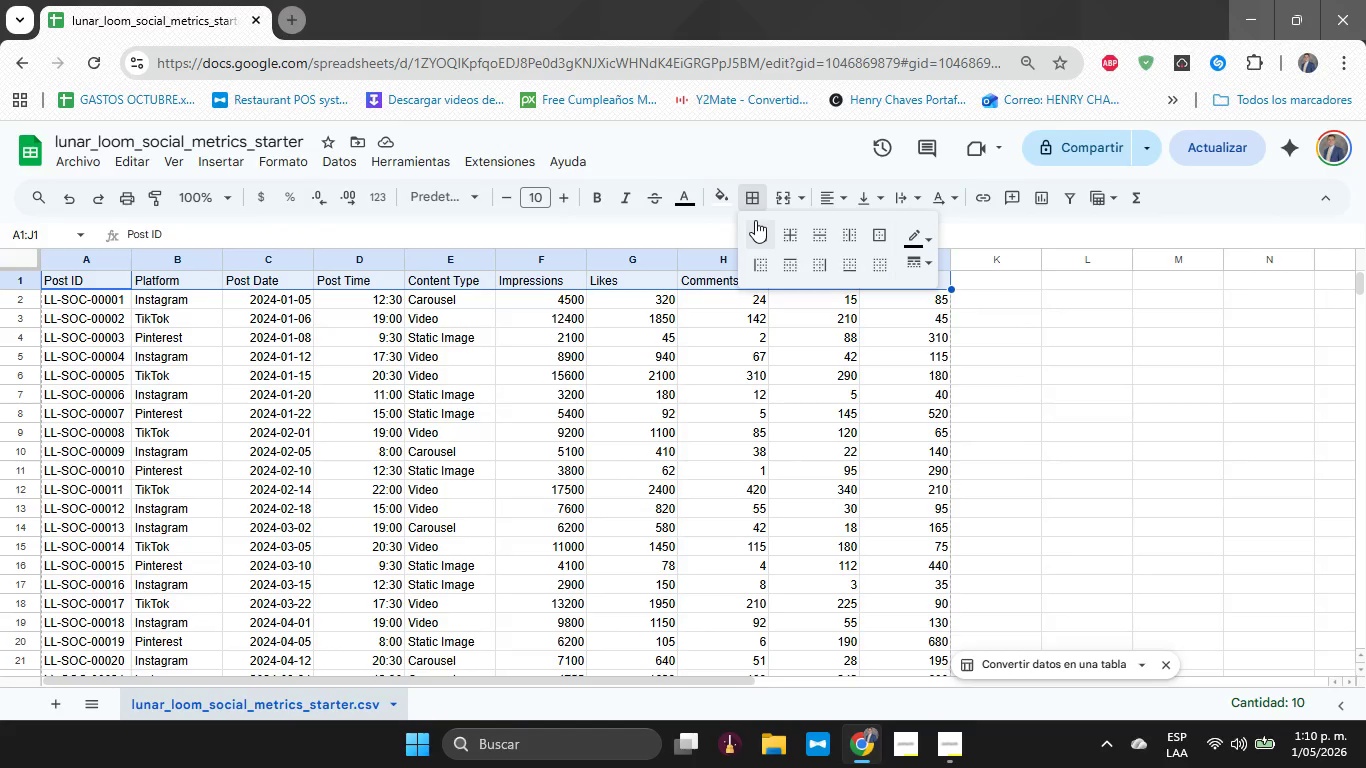 
left_click([755, 220])
 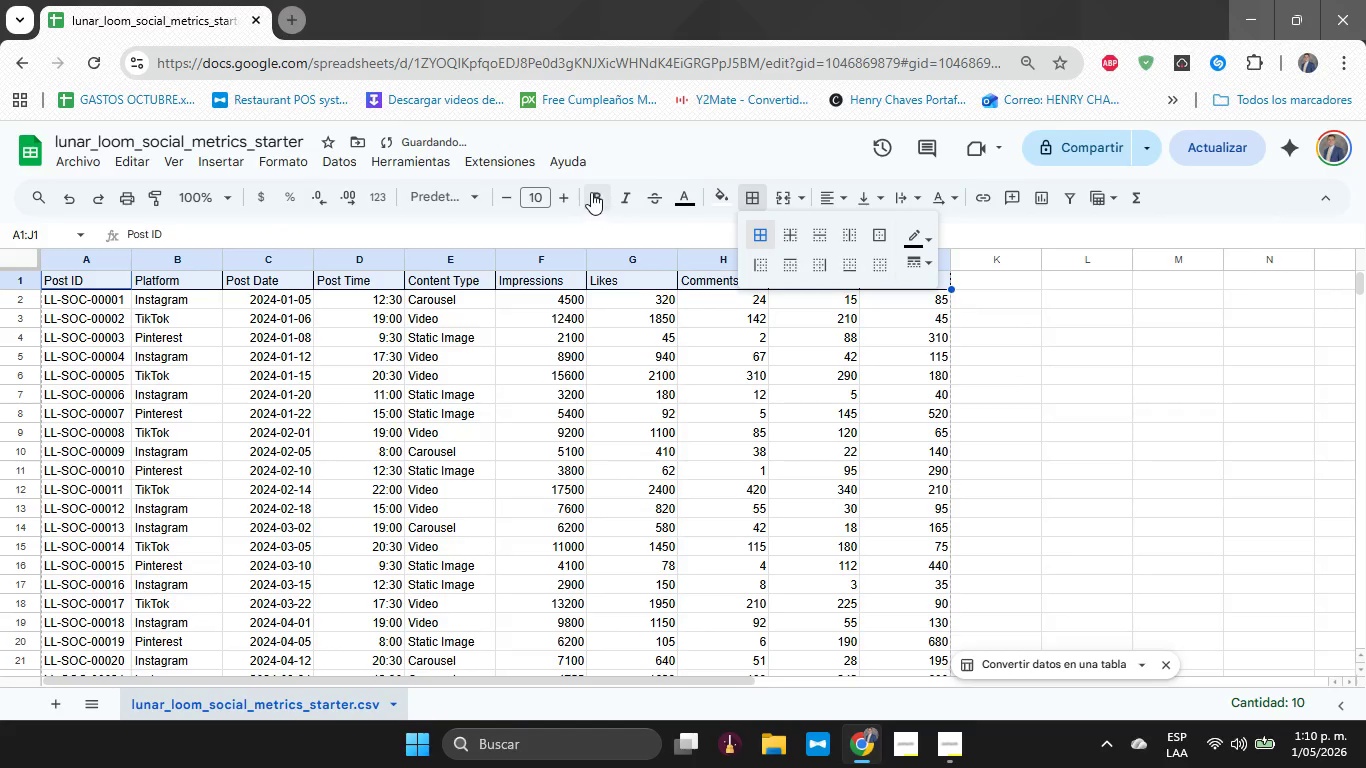 
left_click([590, 192])
 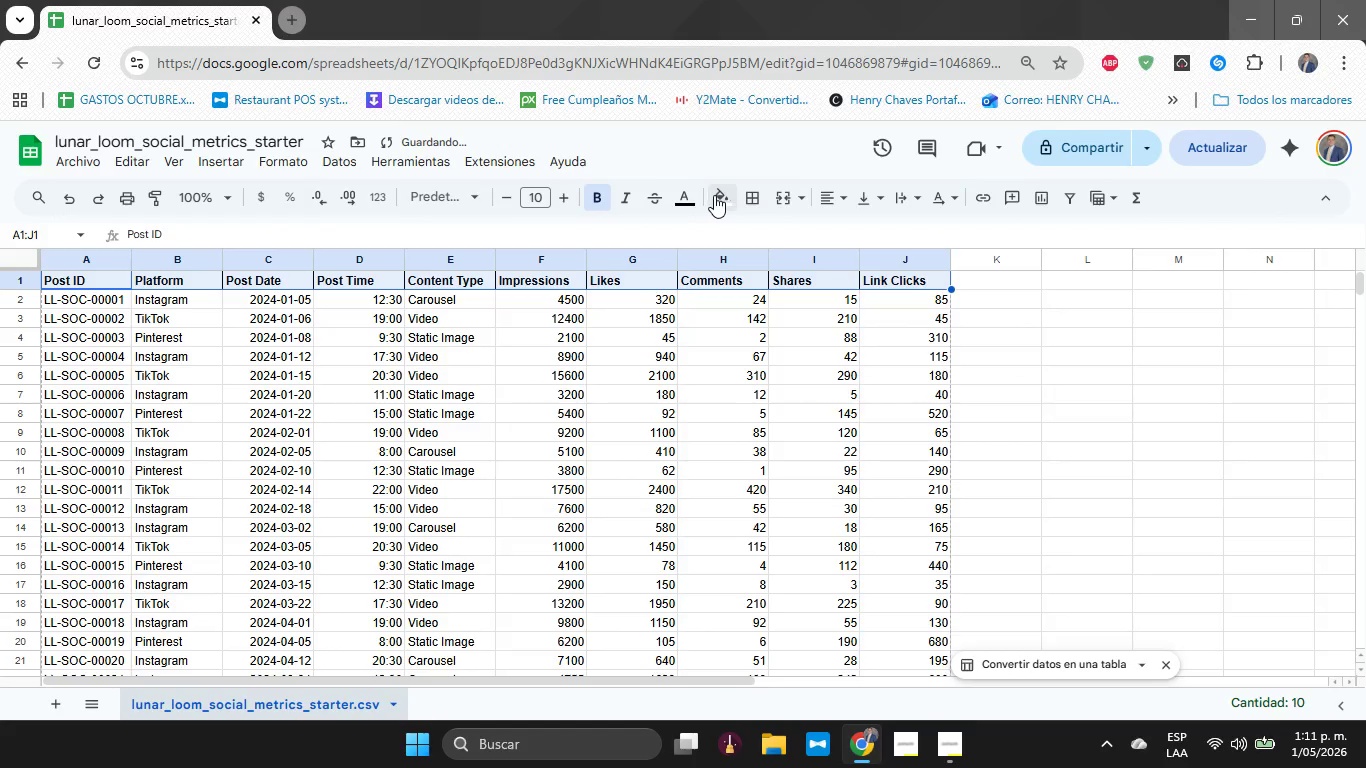 
left_click([714, 195])
 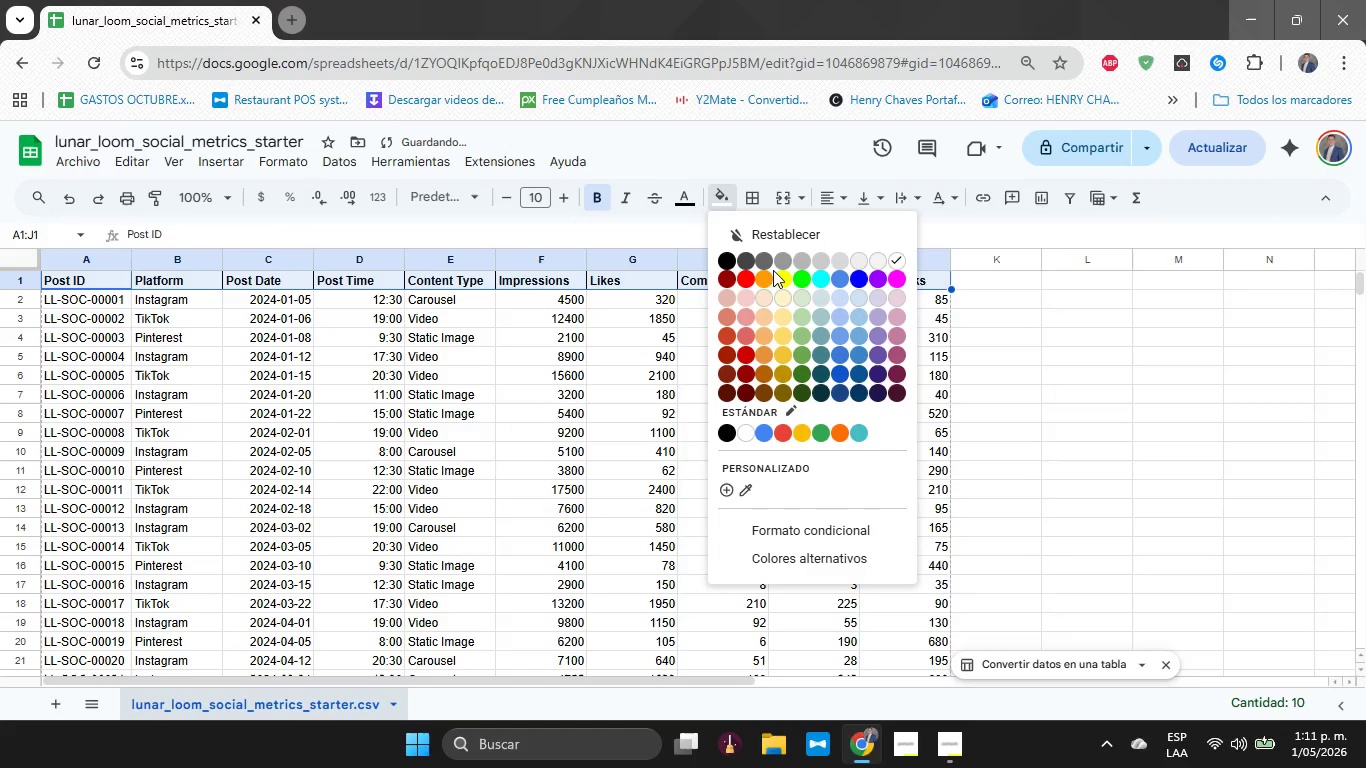 
left_click([777, 272])
 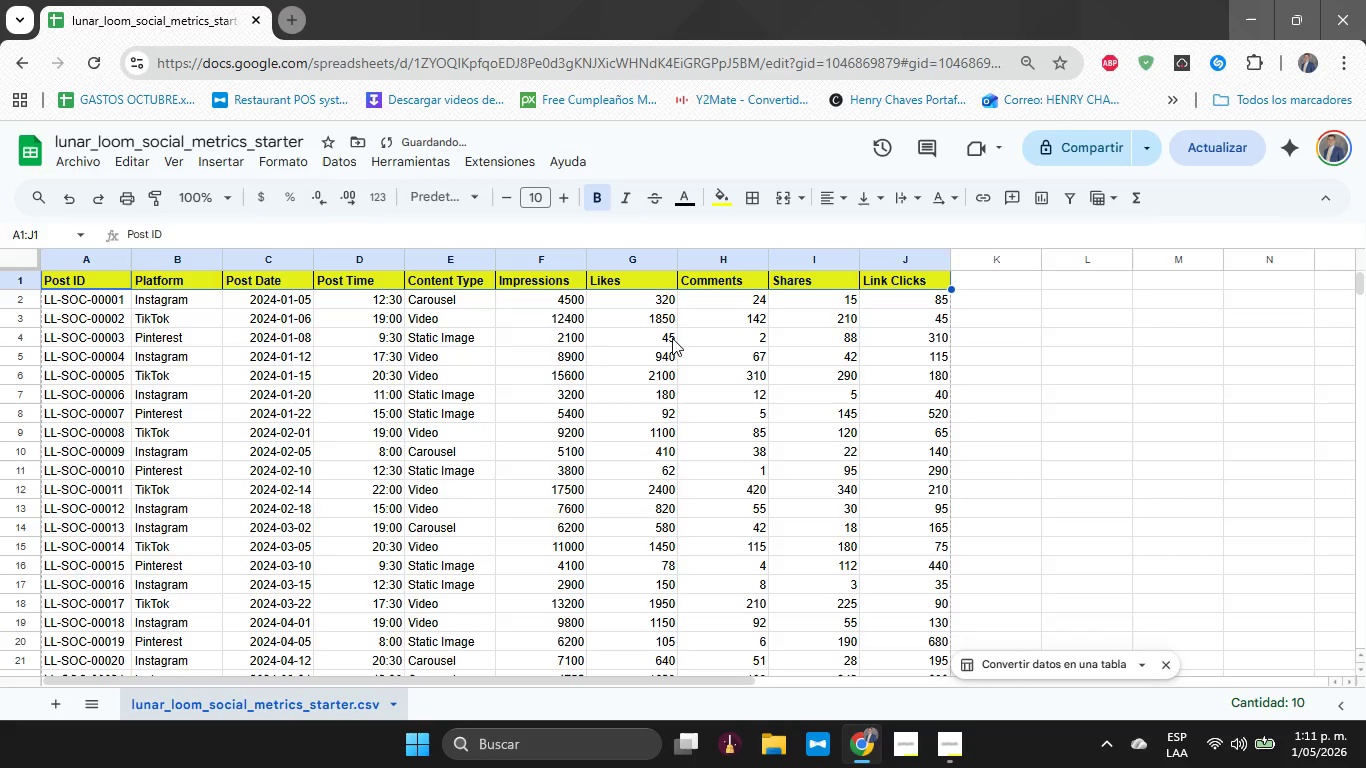 
left_click([592, 344])
 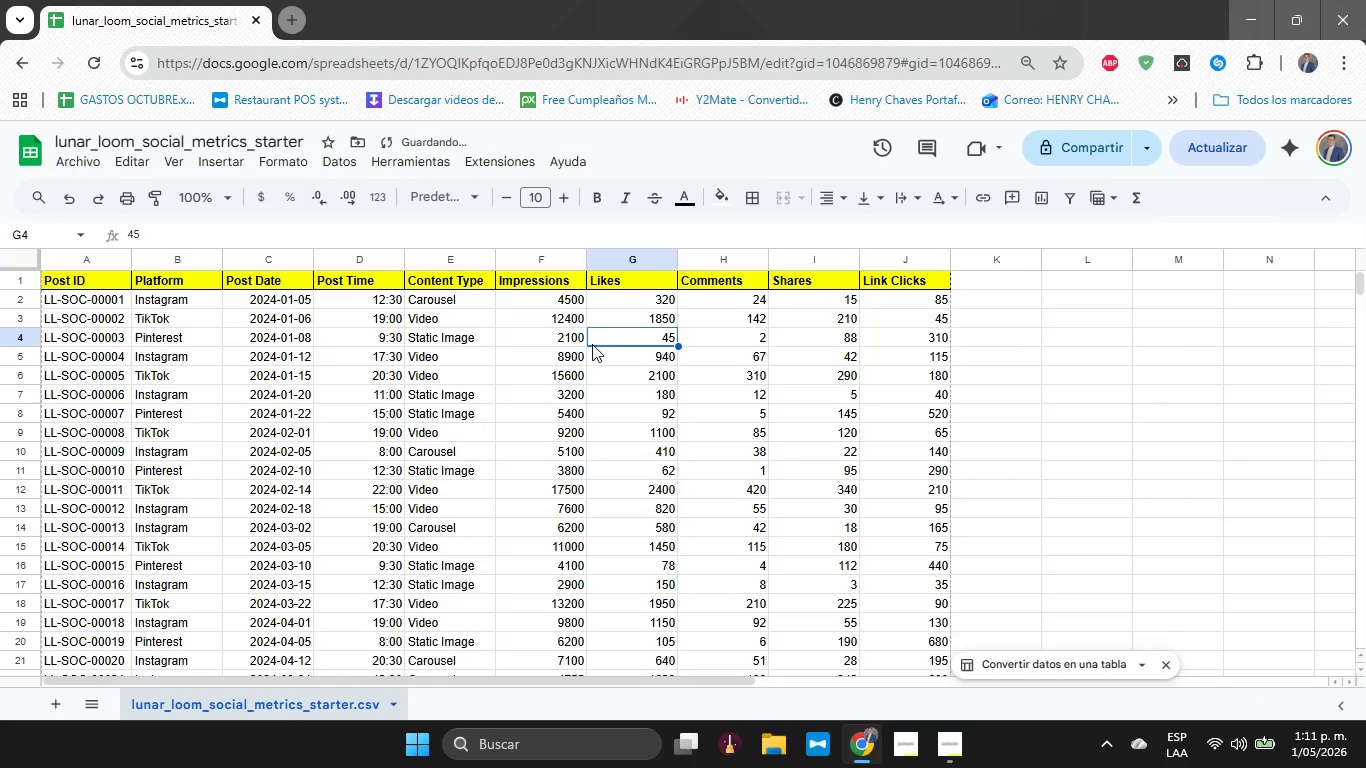 
key(Control+A)
 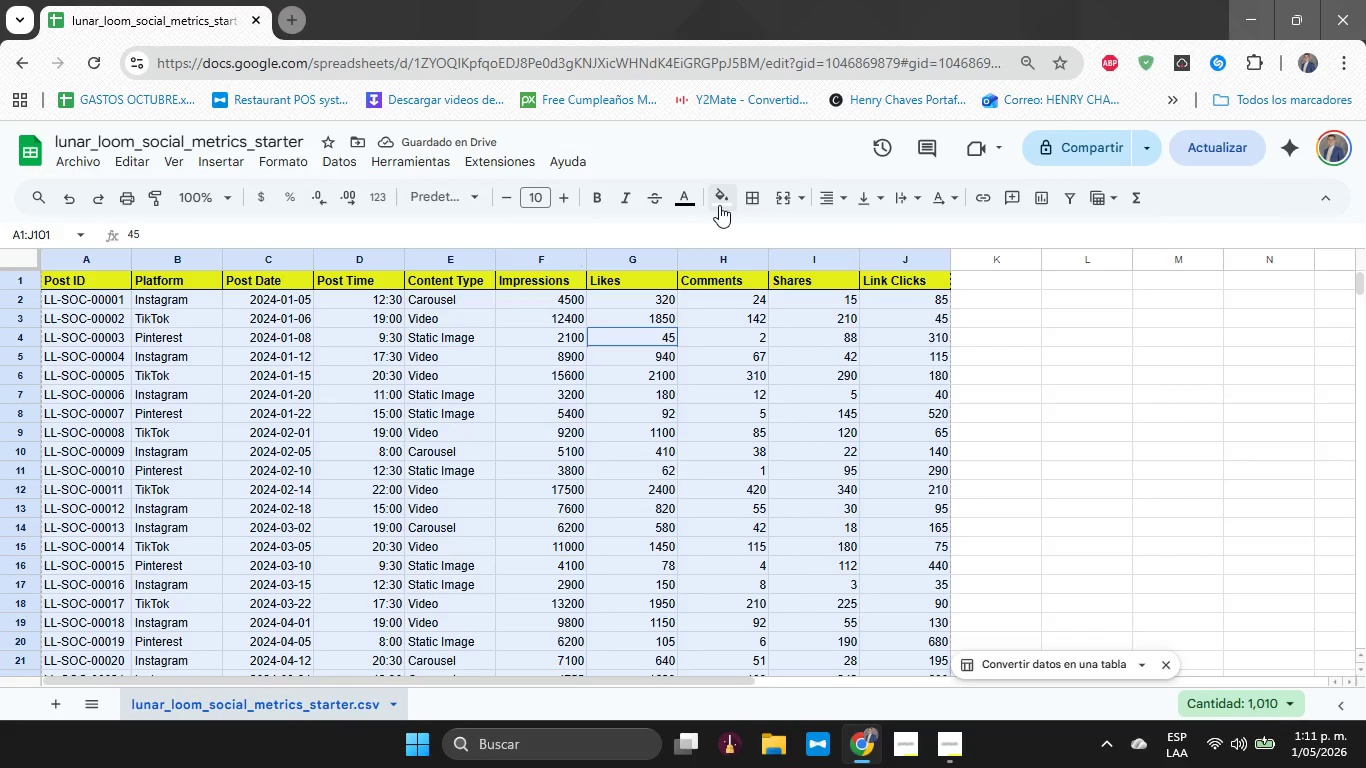 
left_click([749, 199])
 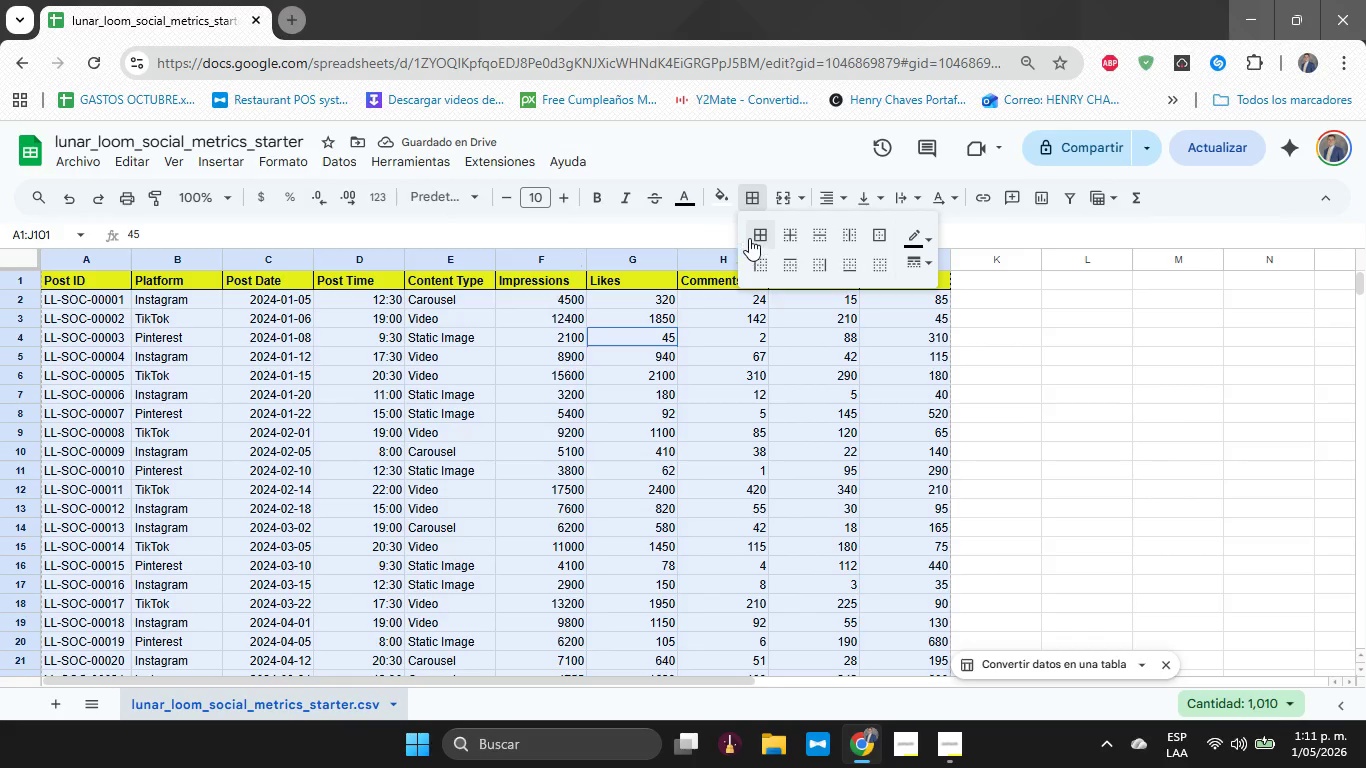 
left_click([749, 238])
 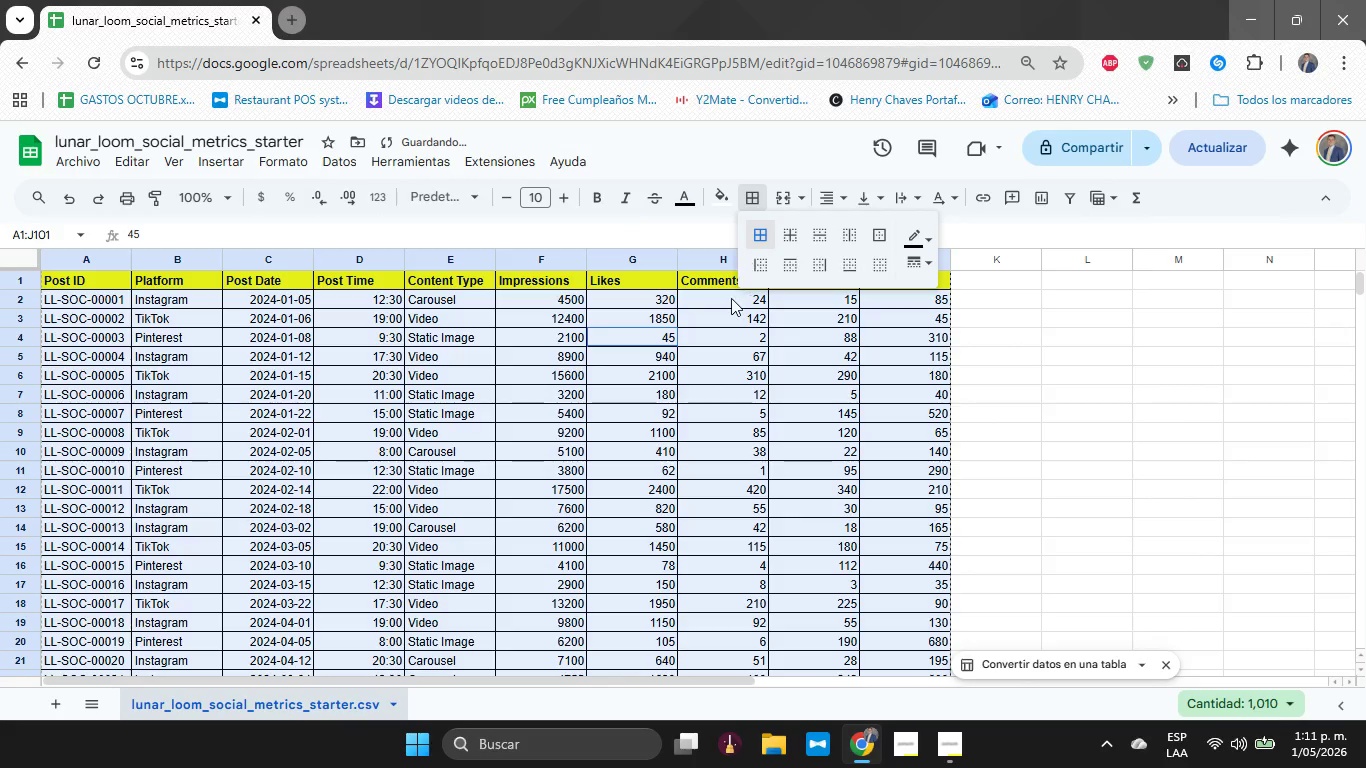 
left_click([731, 298])
 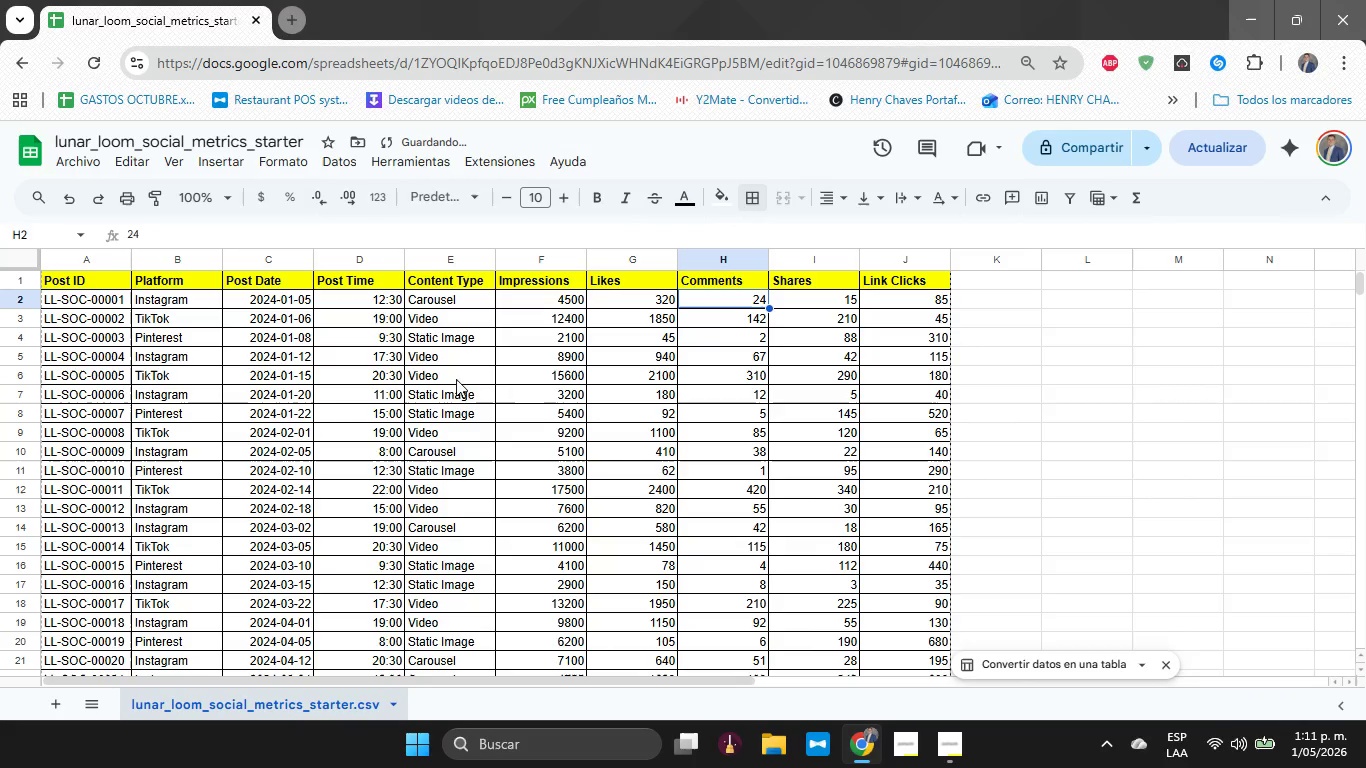 
scroll: coordinate [520, 376], scroll_direction: up, amount: 3.0
 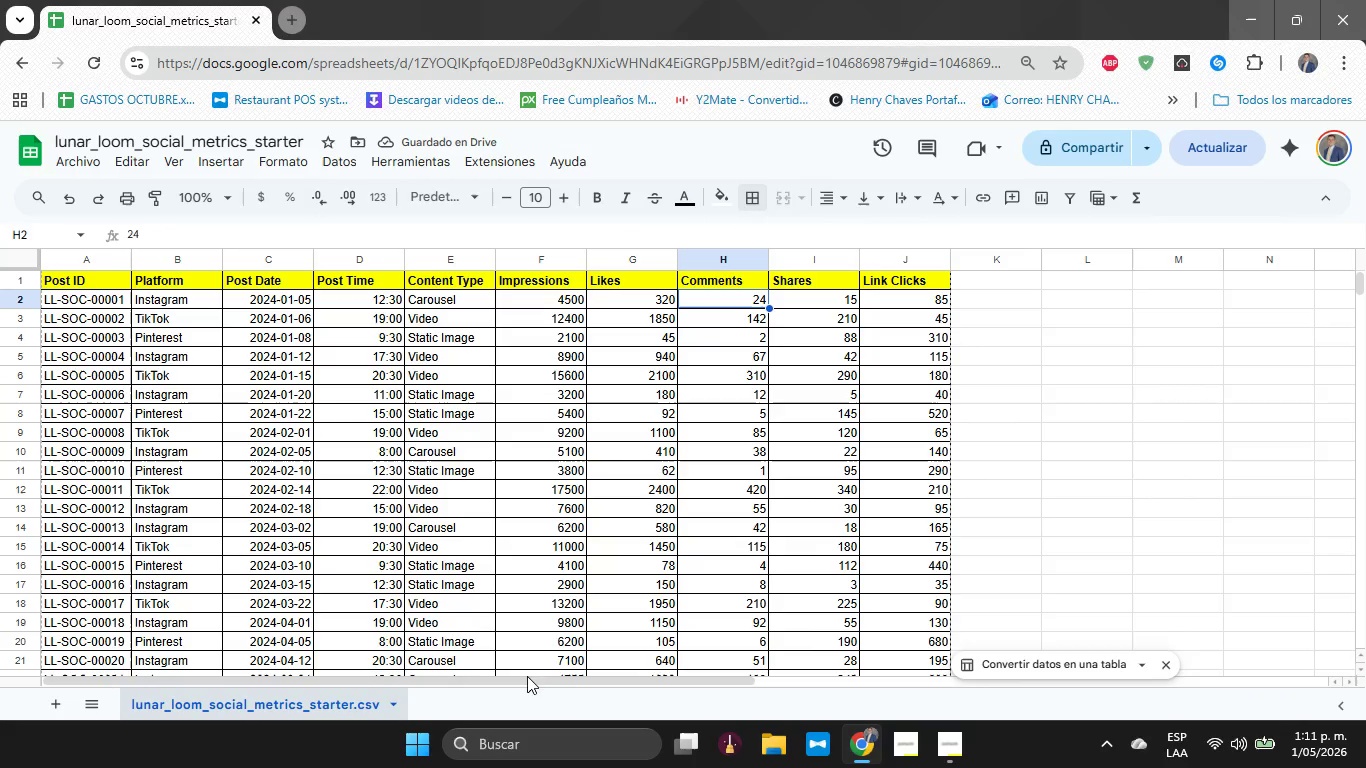 
left_click_drag(start_coordinate=[533, 676], to_coordinate=[415, 681])
 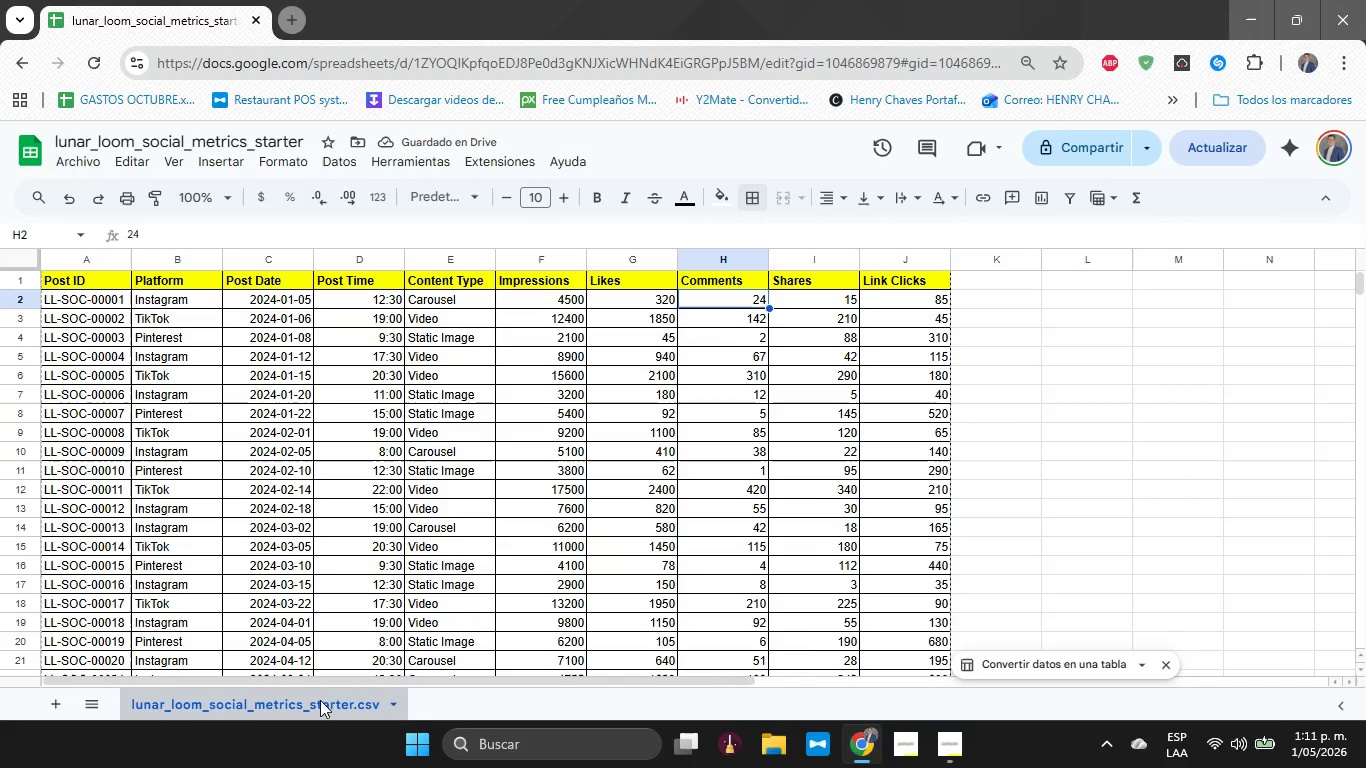 
double_click([320, 700])
 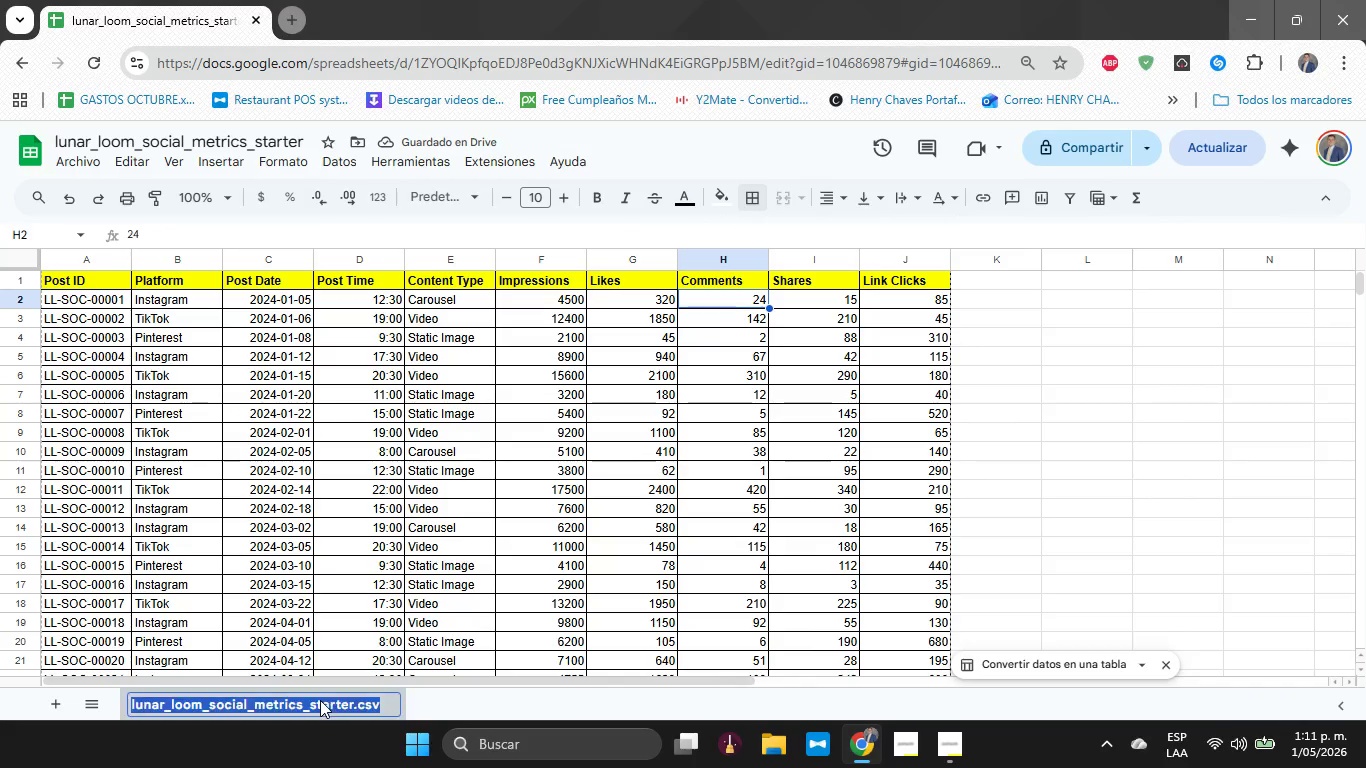 
triple_click([320, 700])
 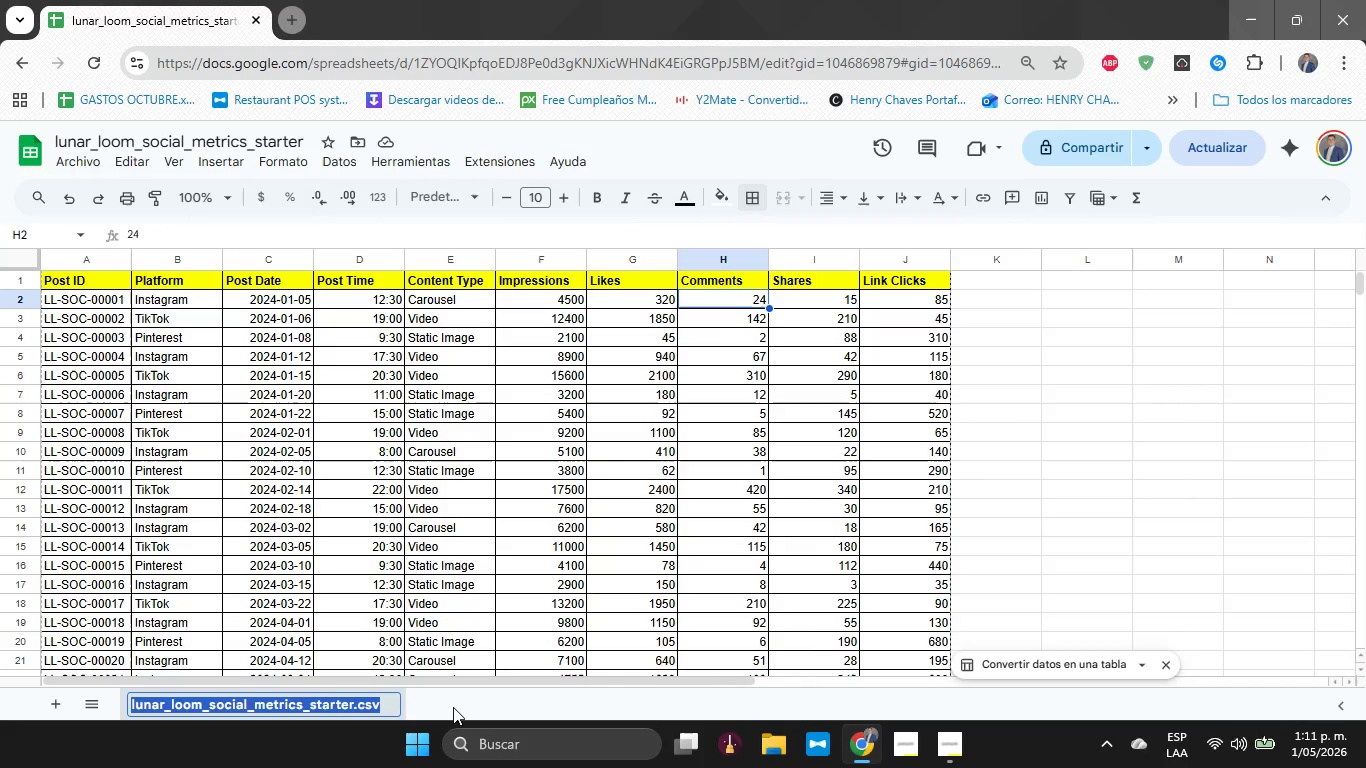 
type(rE)
key(Backspace)
key(Backspace)
type(Registro)
 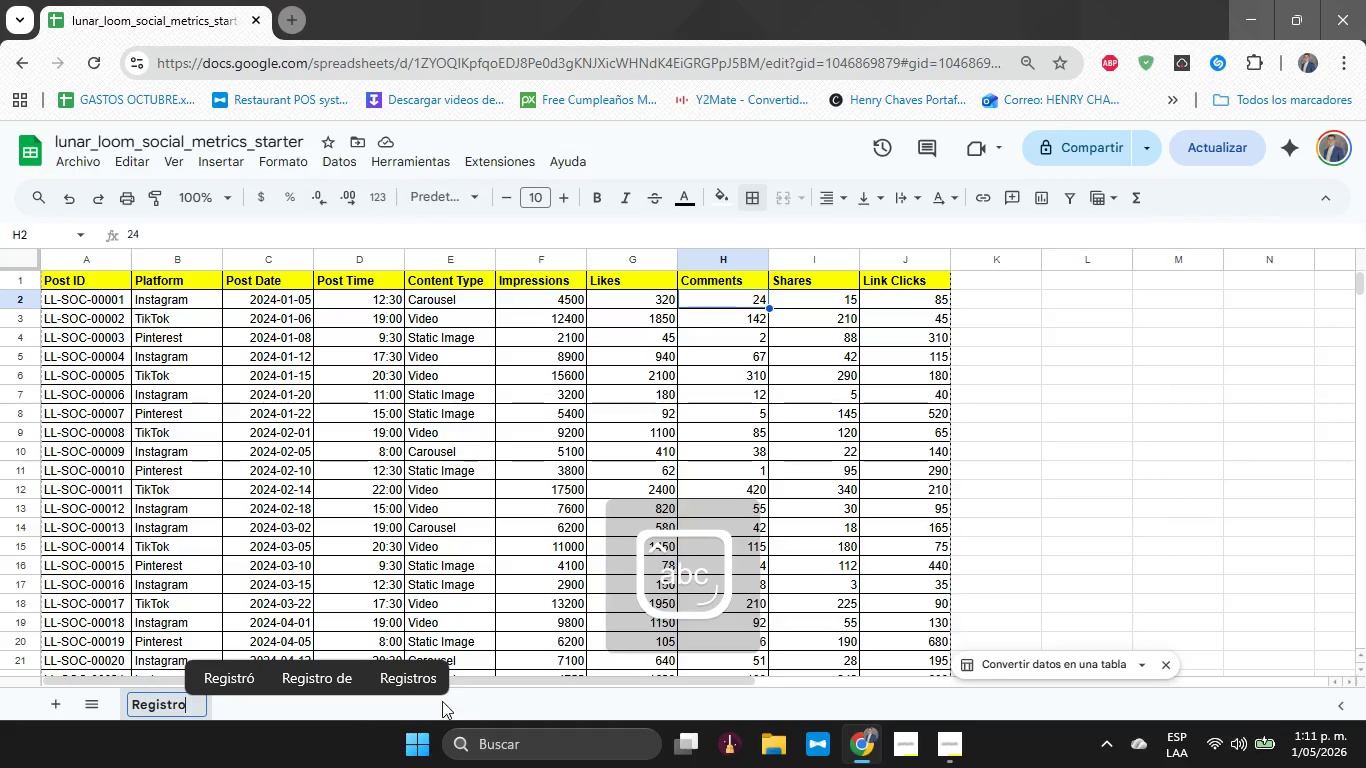 
left_click([456, 561])
 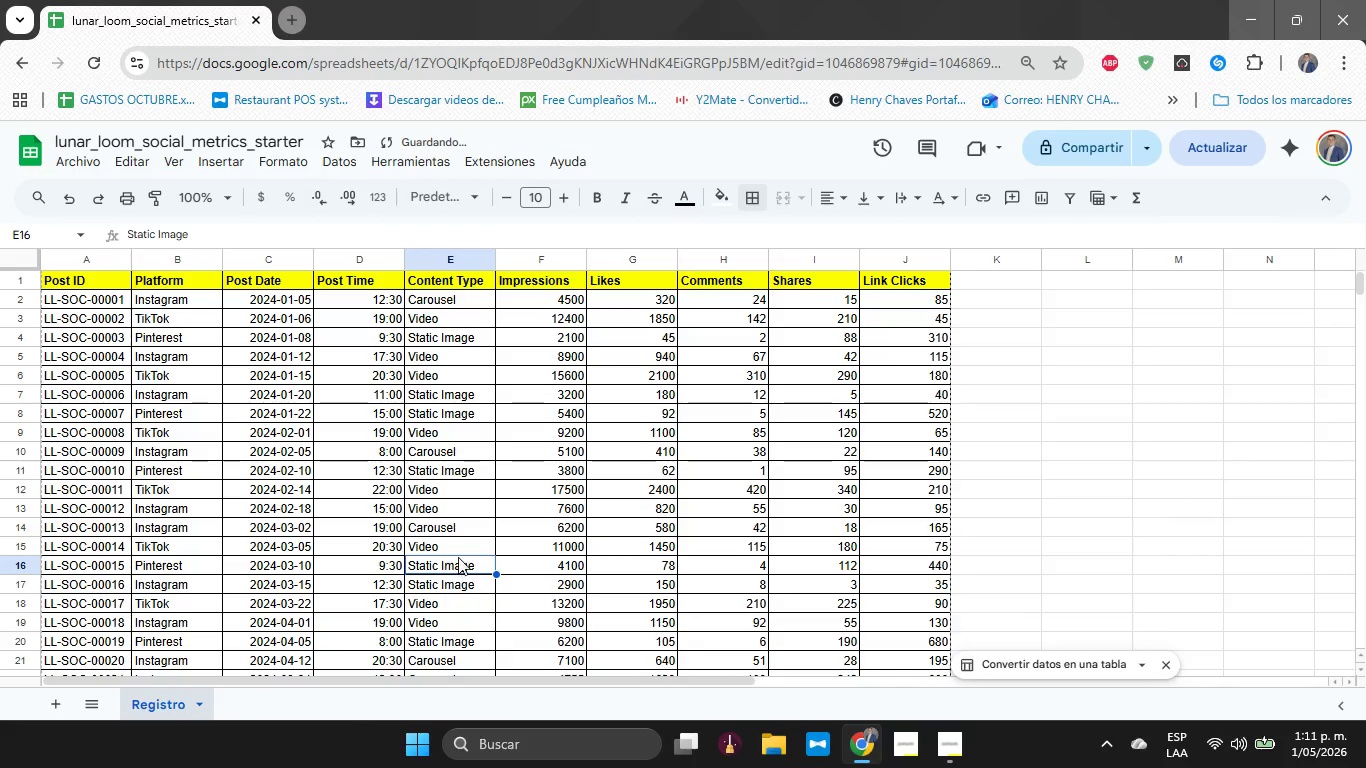 
scroll: coordinate [470, 535], scroll_direction: up, amount: 5.0
 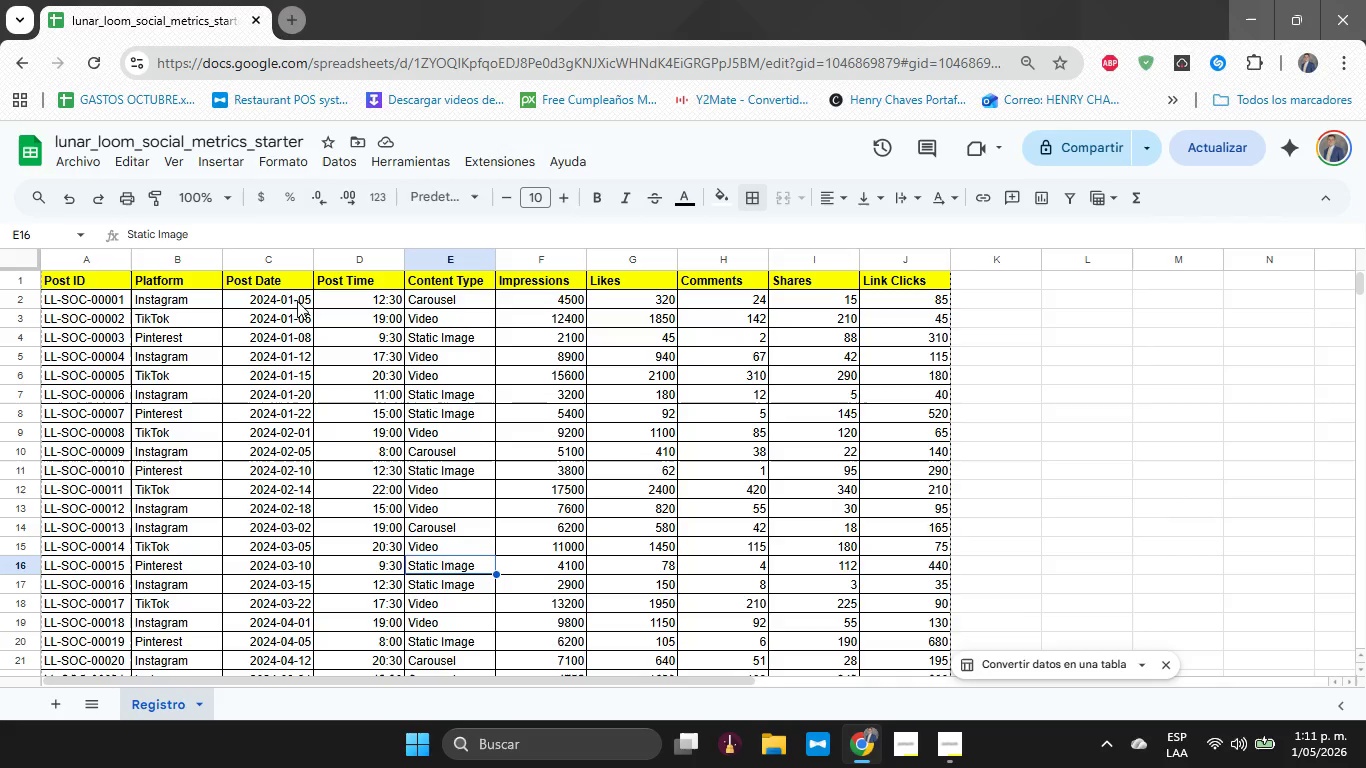 
wait(5.34)
 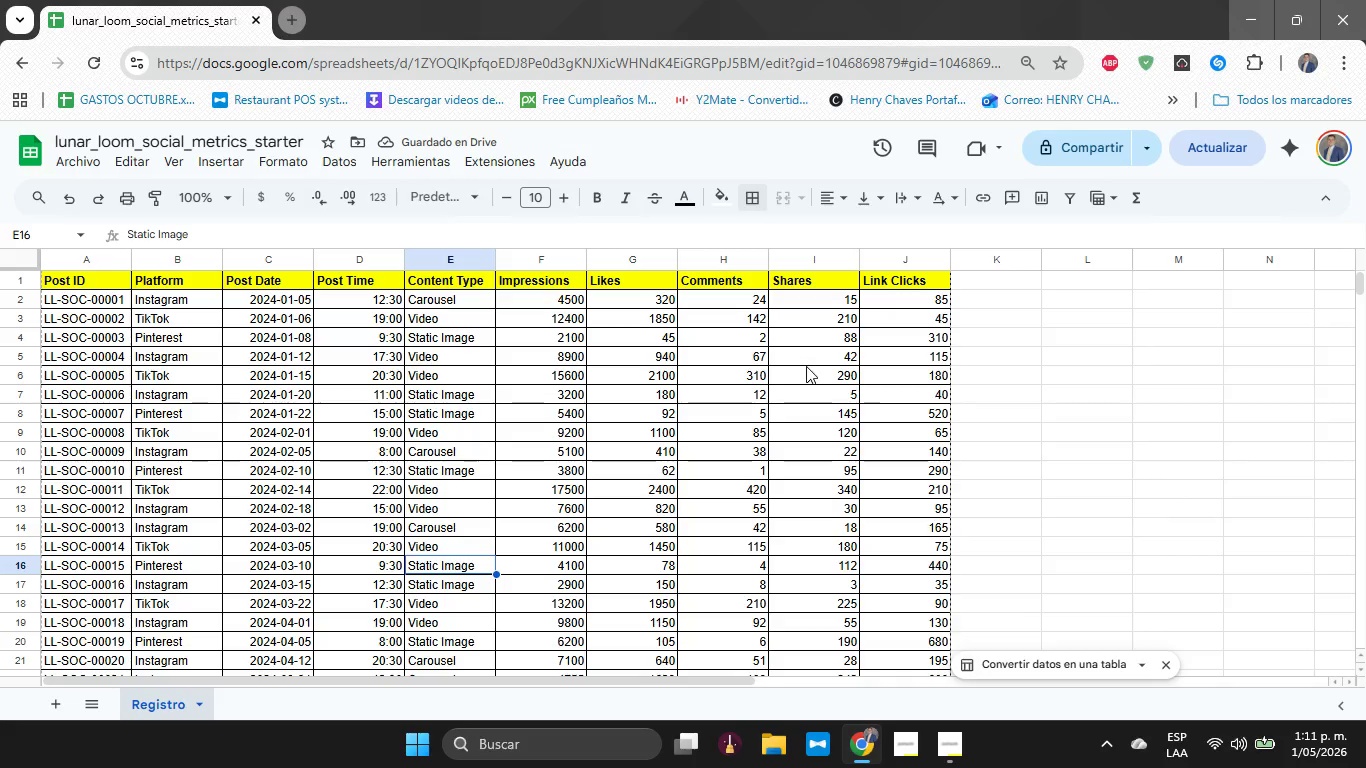 
left_click([202, 302])
 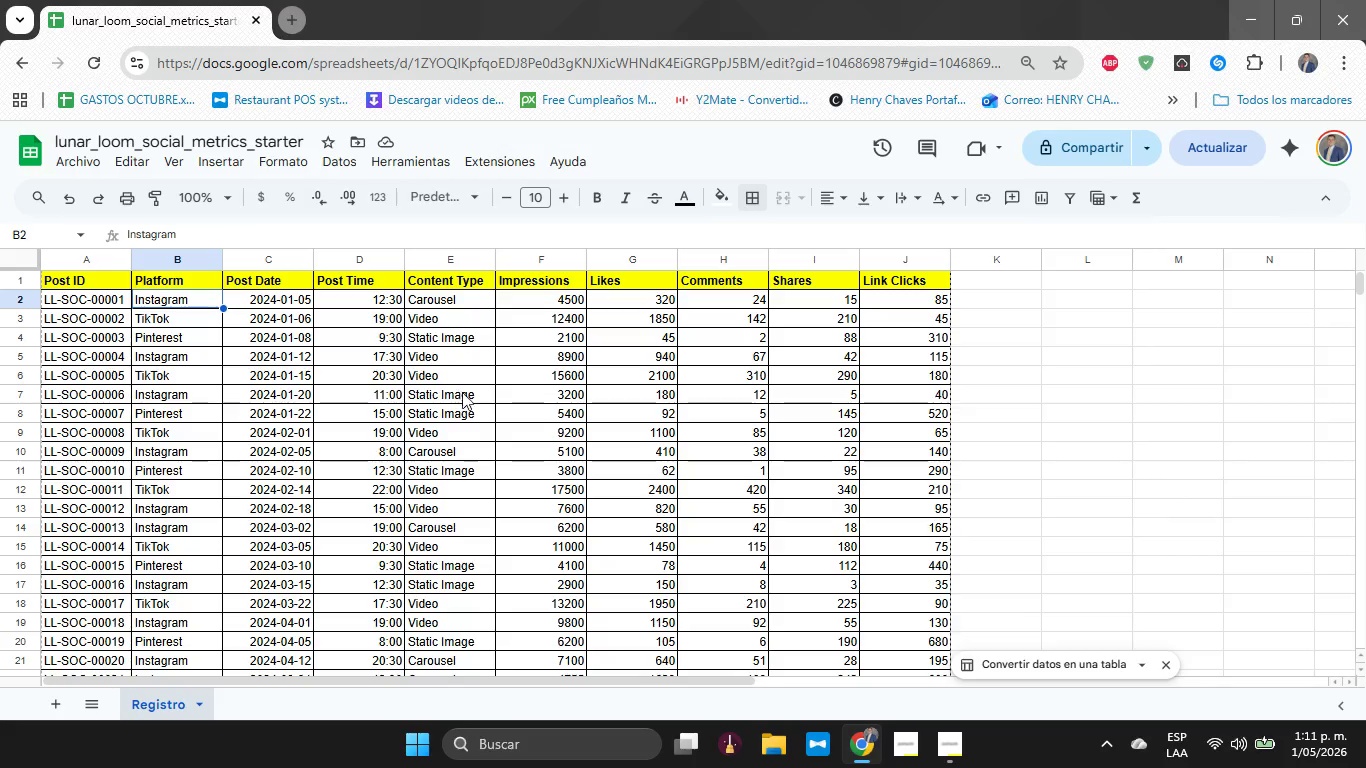 
scroll: coordinate [494, 416], scroll_direction: down, amount: 18.0
 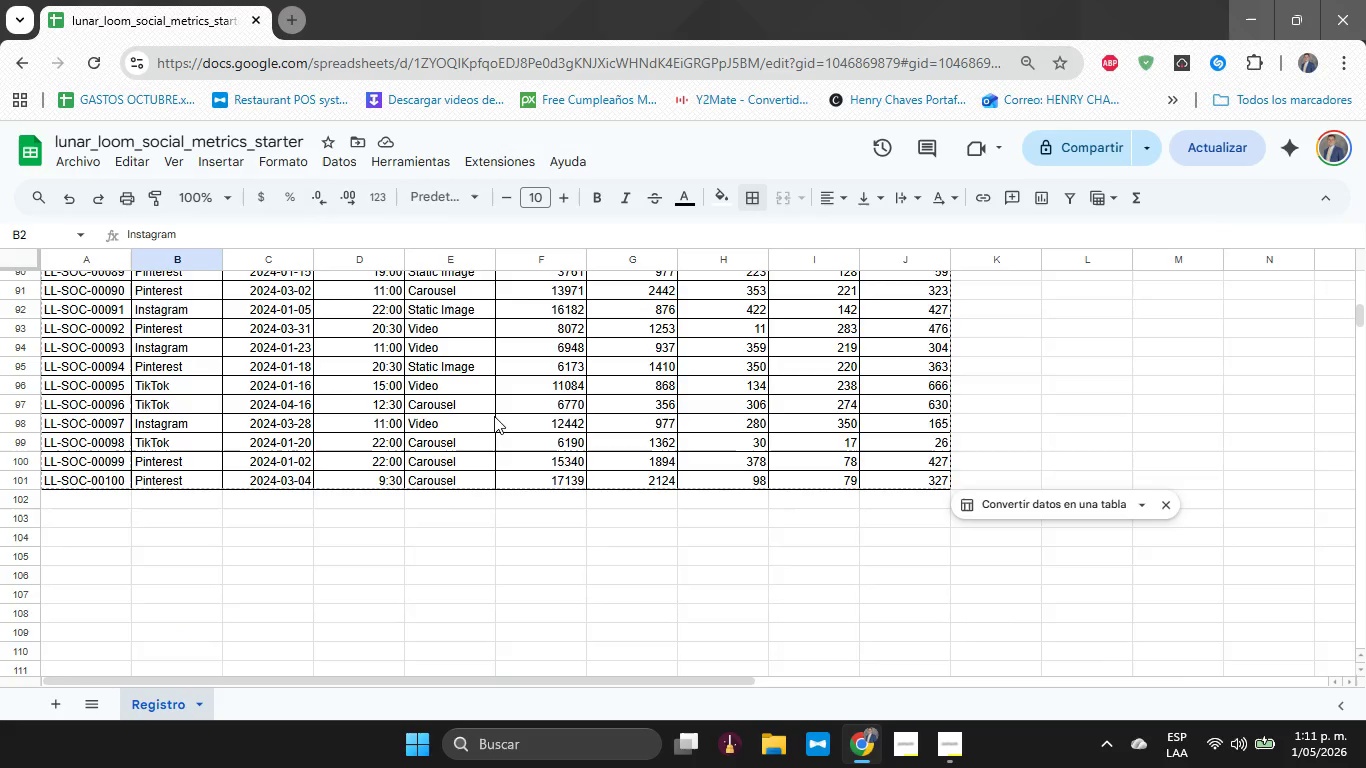 
scroll: coordinate [492, 422], scroll_direction: up, amount: 23.0
 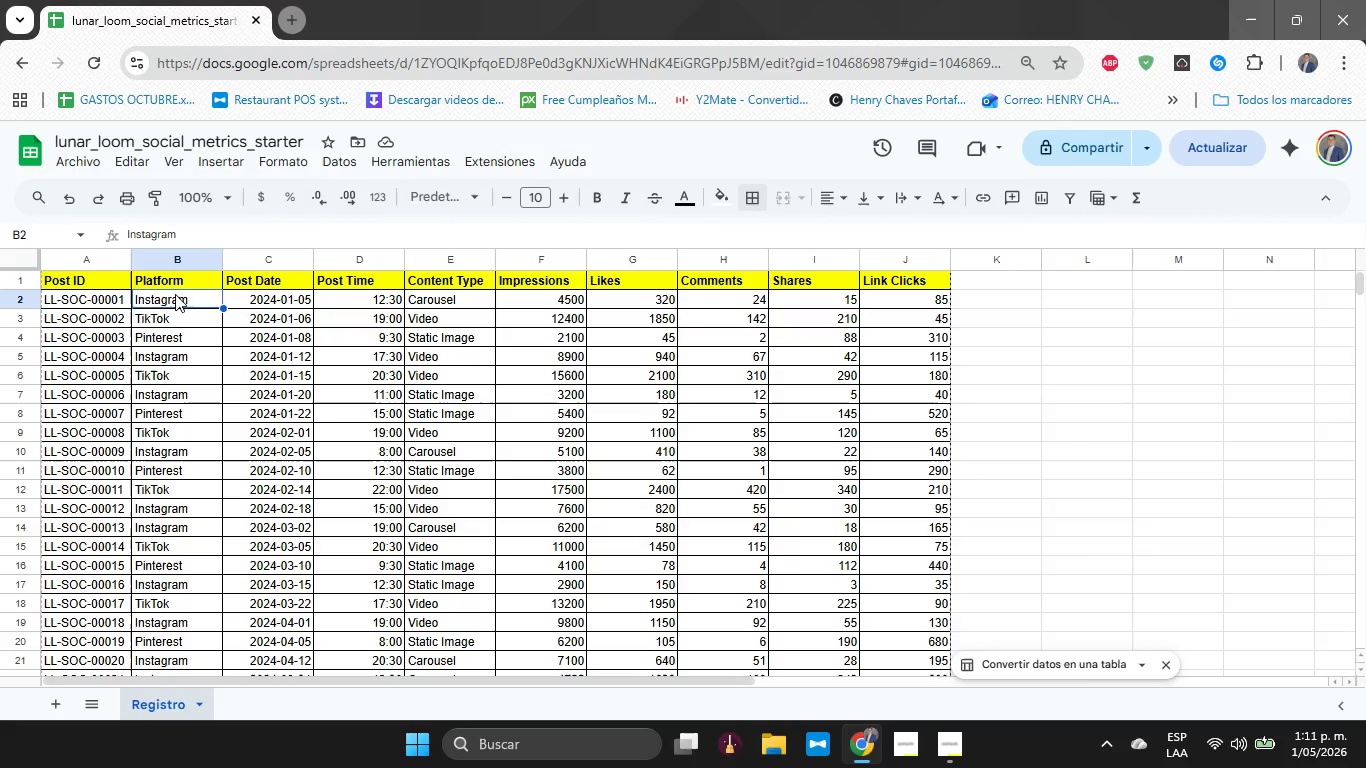 
left_click_drag(start_coordinate=[175, 294], to_coordinate=[196, 474])
 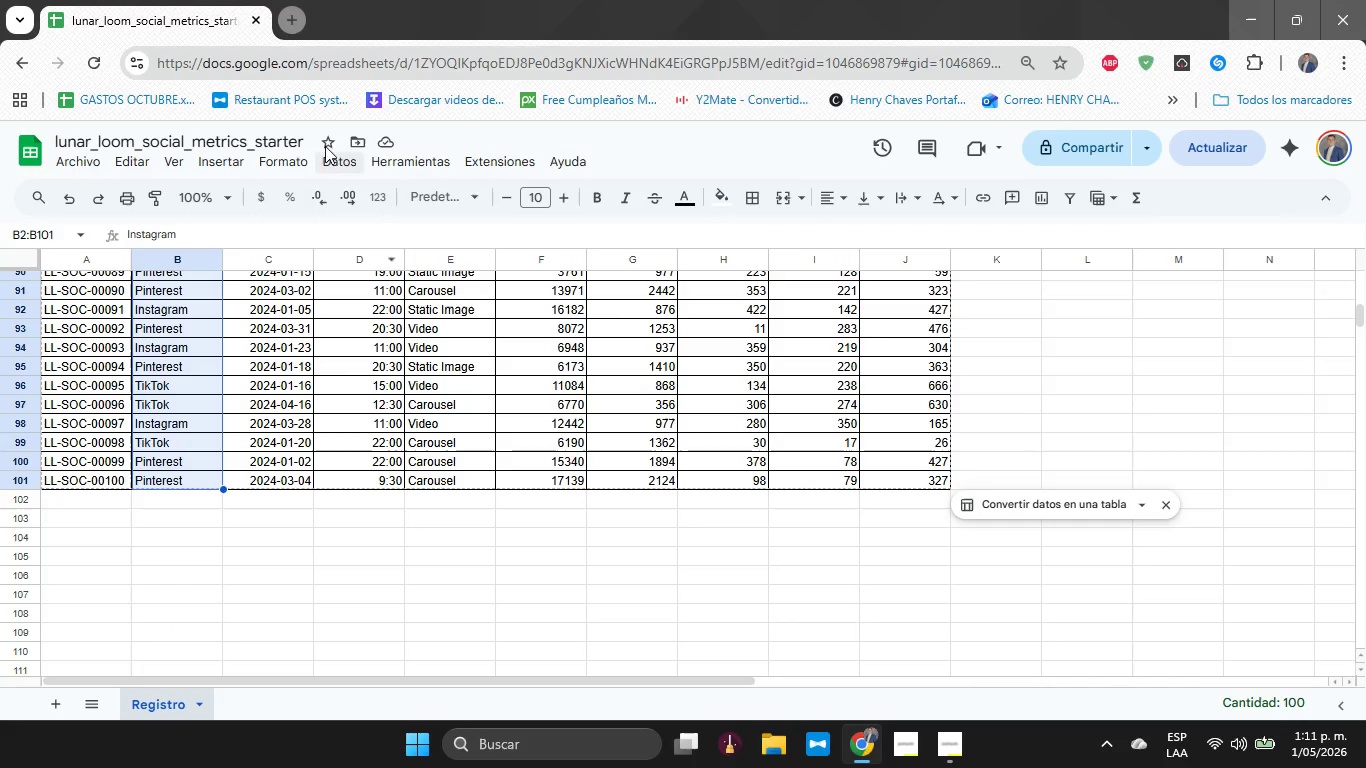 
scroll: coordinate [196, 495], scroll_direction: down, amount: 17.0
 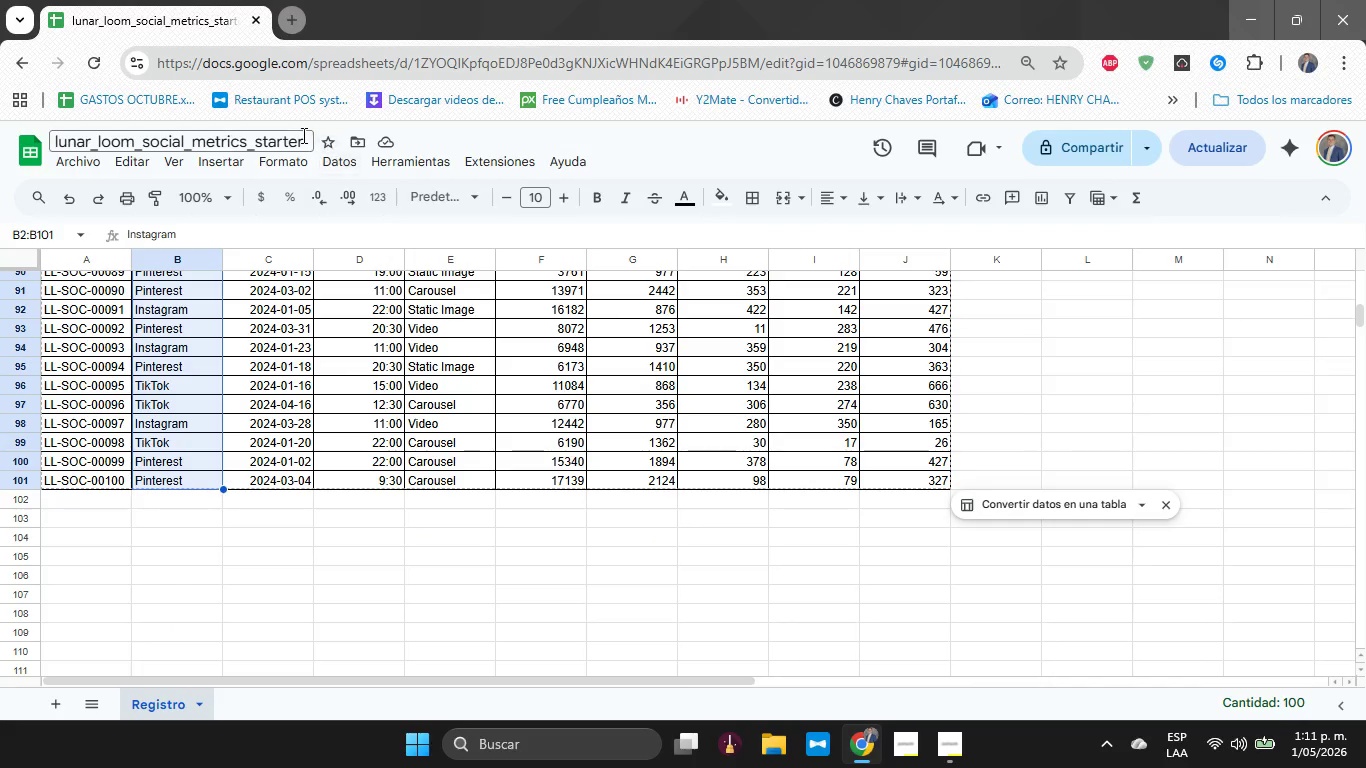 
left_click([257, 159])
 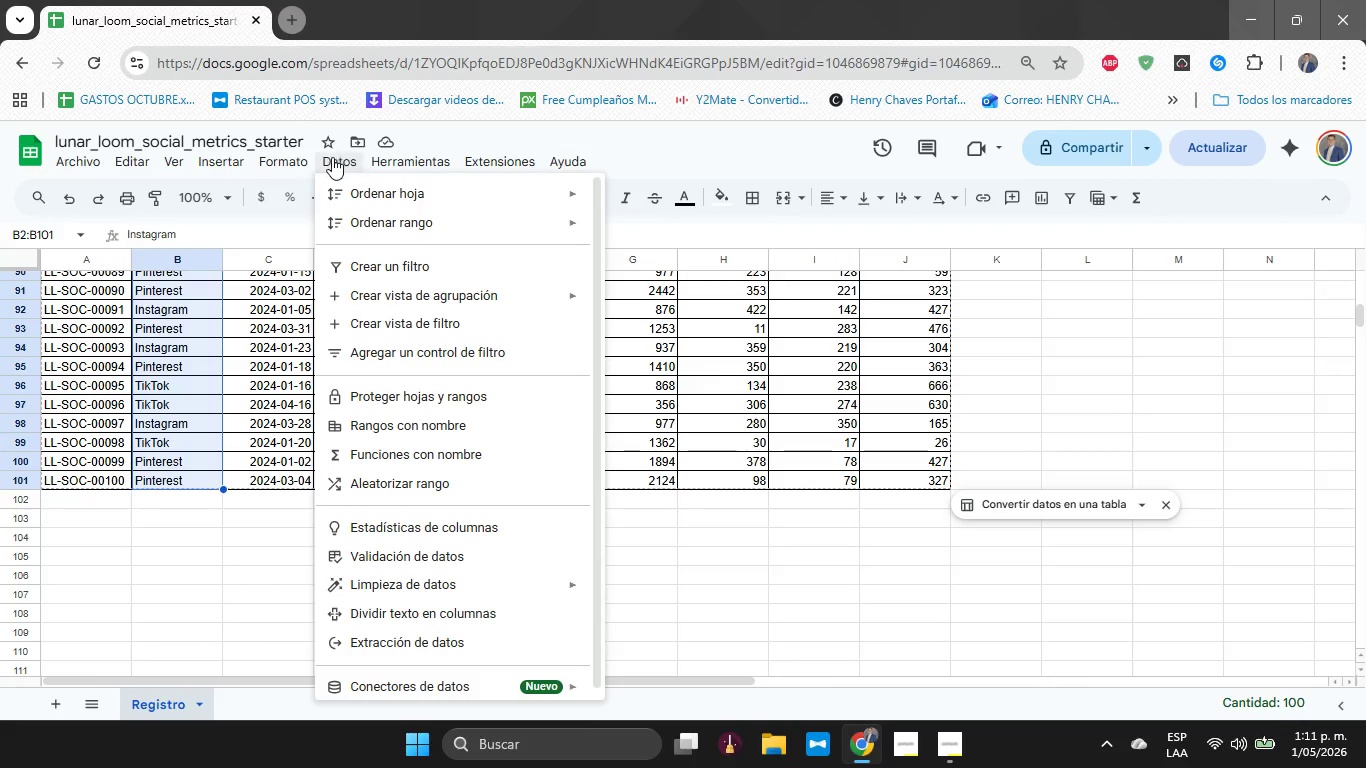 
left_click([438, 550])
 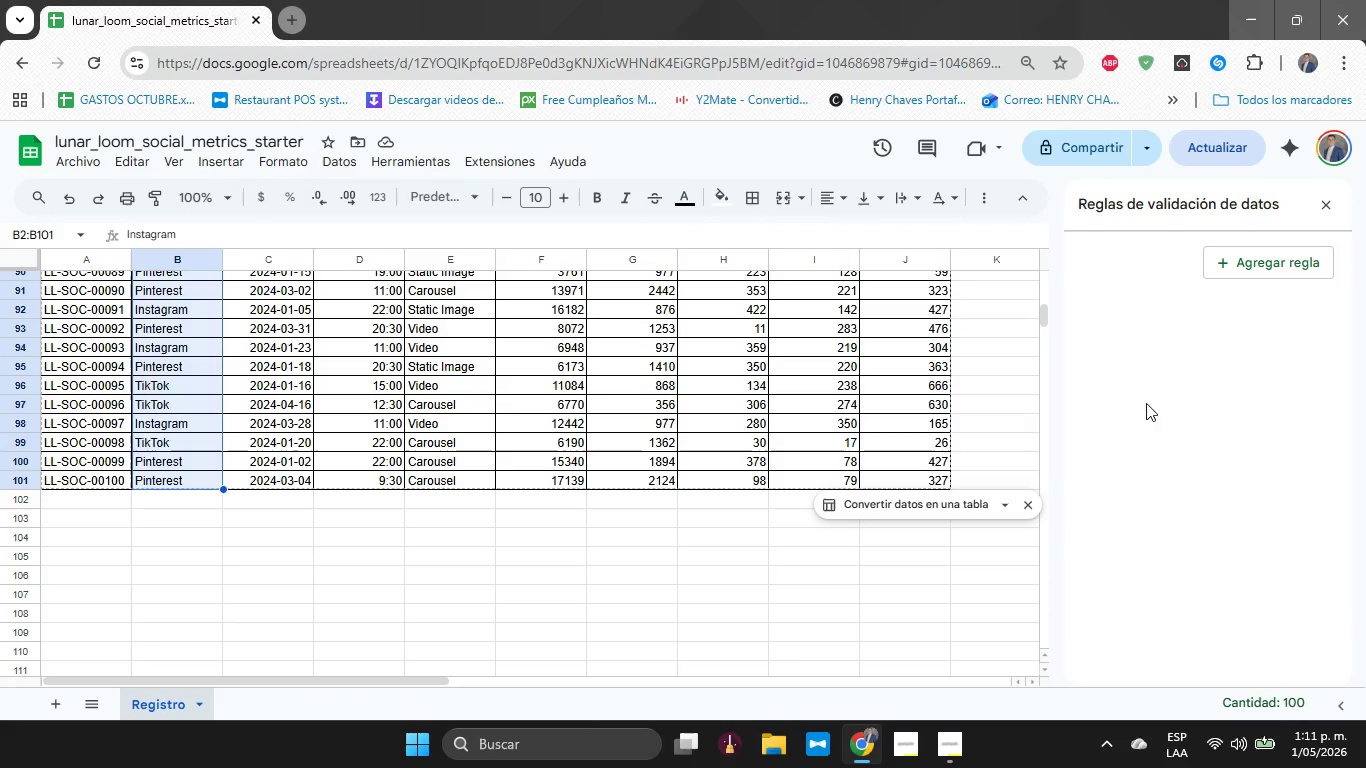 
left_click([1237, 275])
 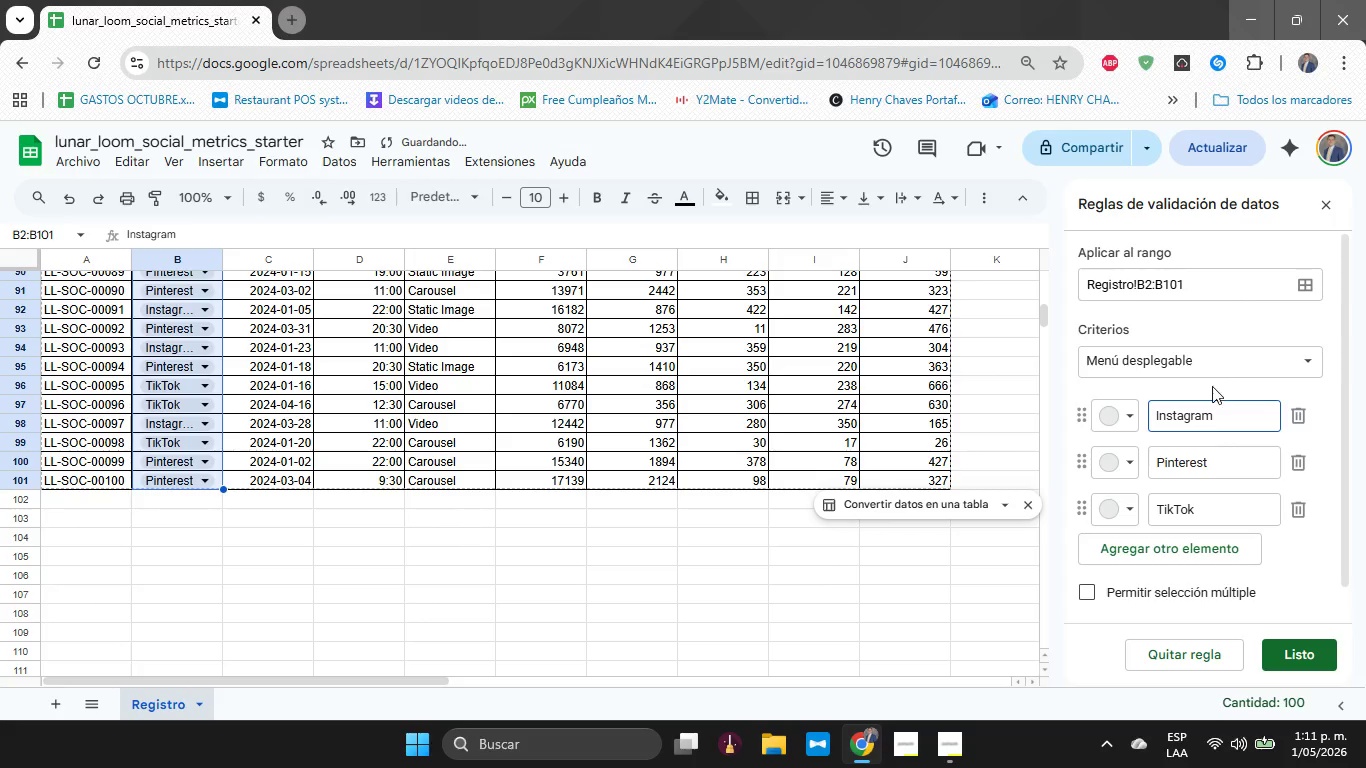 
left_click([1098, 416])
 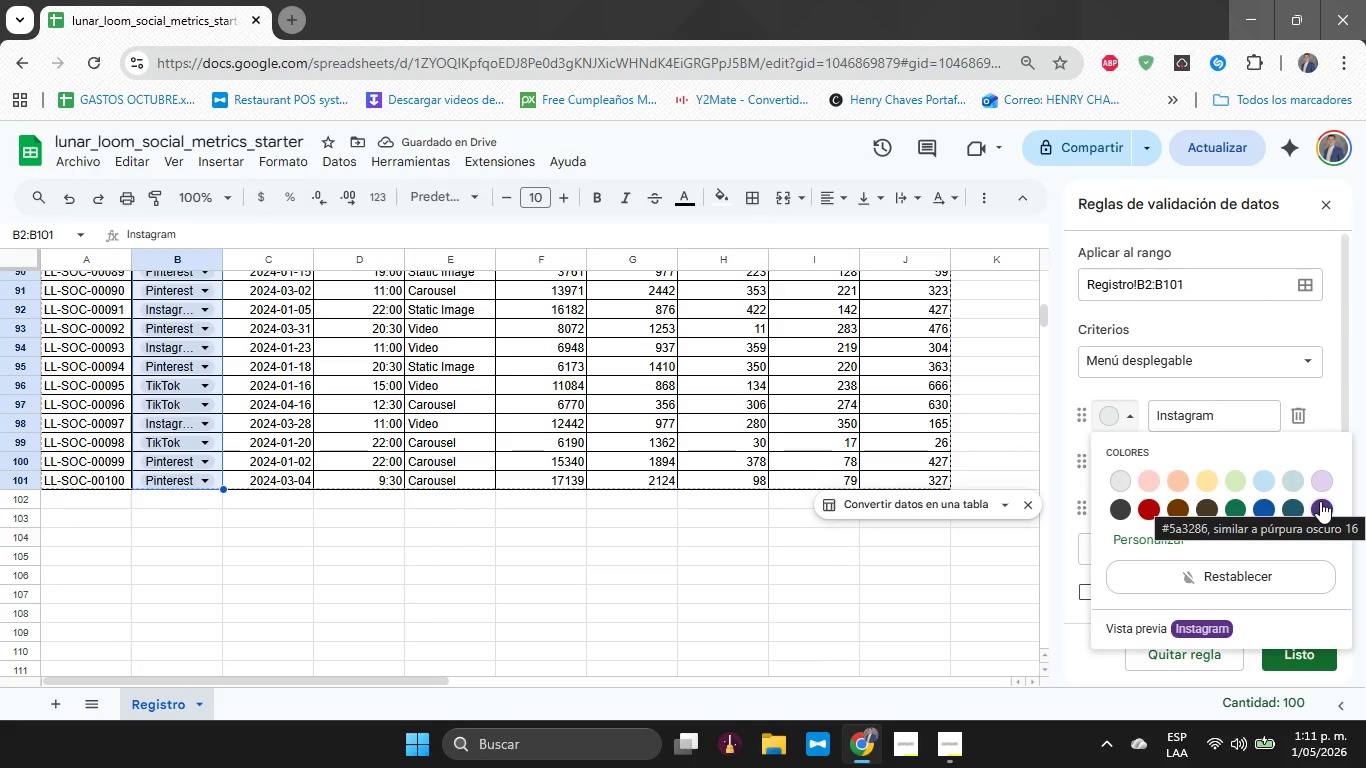 
left_click([1320, 501])
 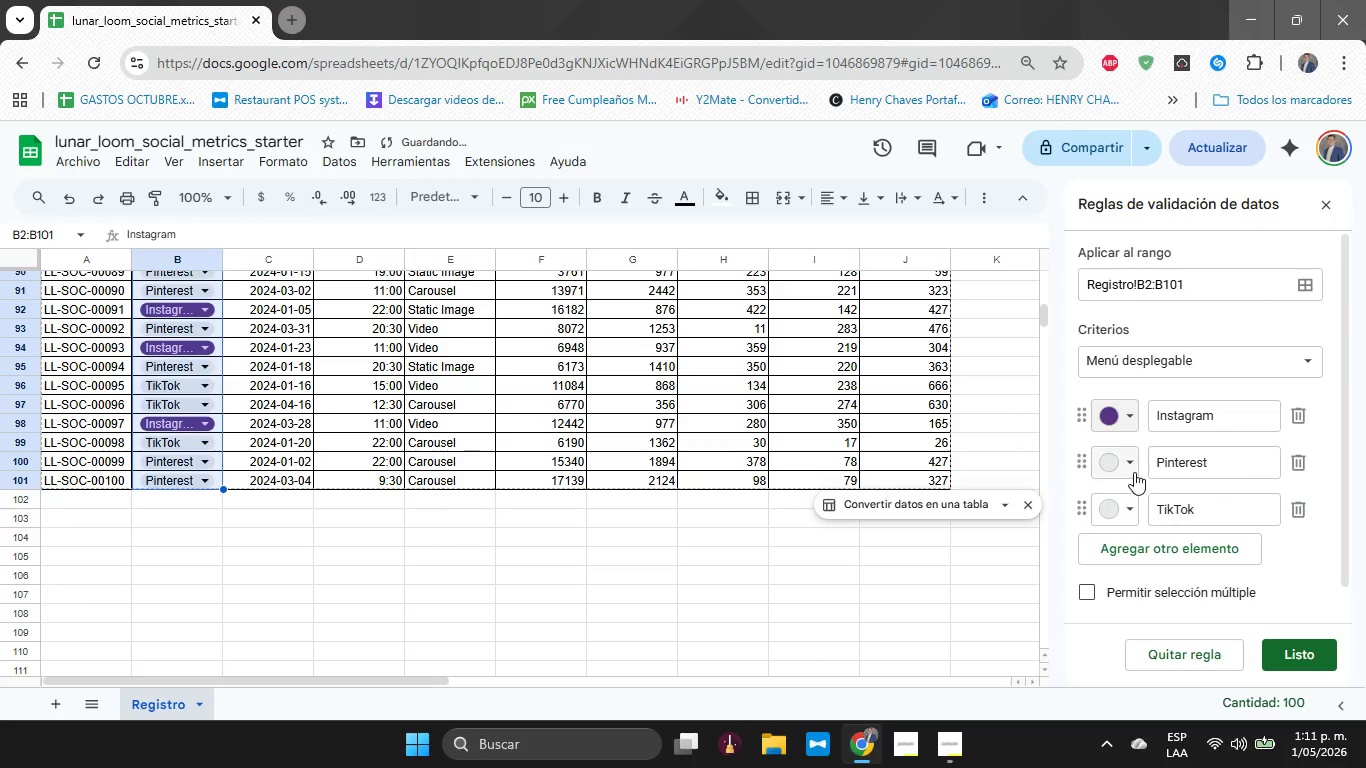 
left_click([1131, 467])
 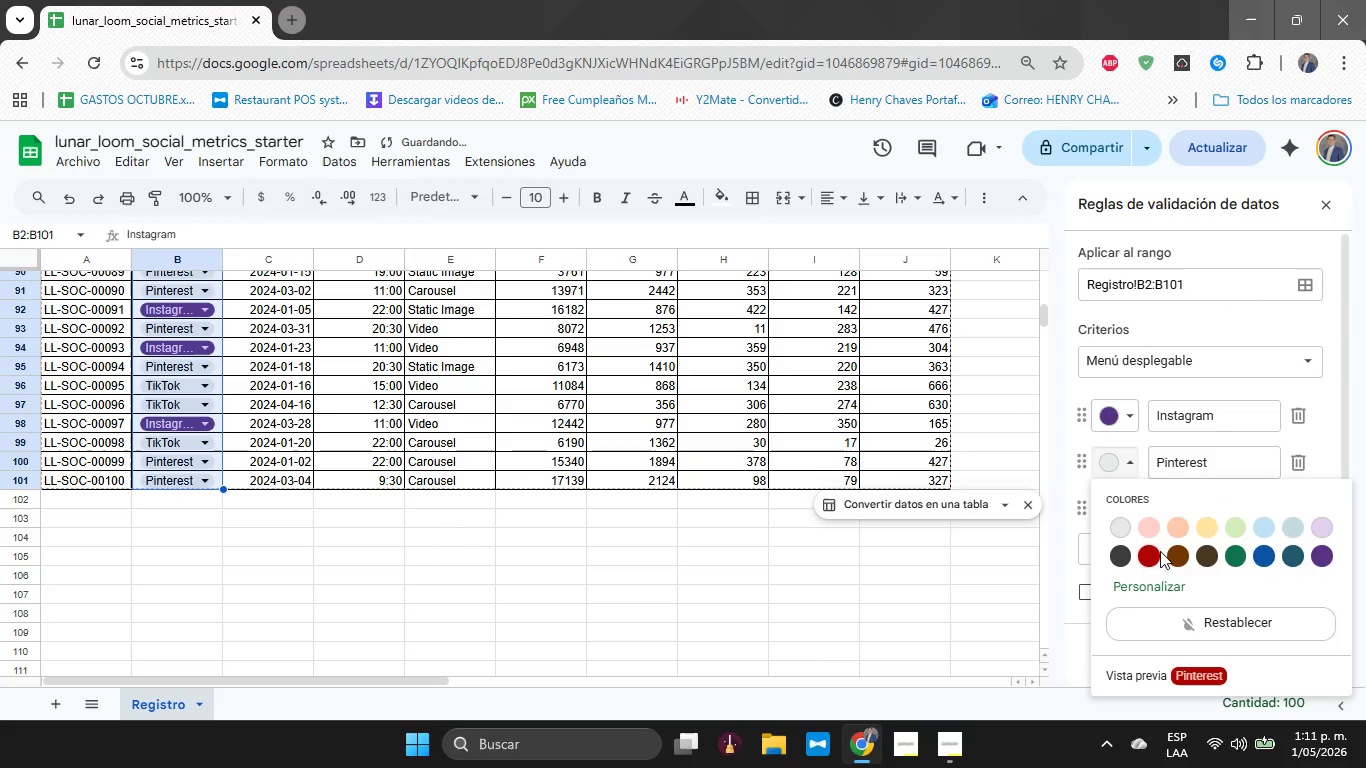 
left_click([1154, 551])
 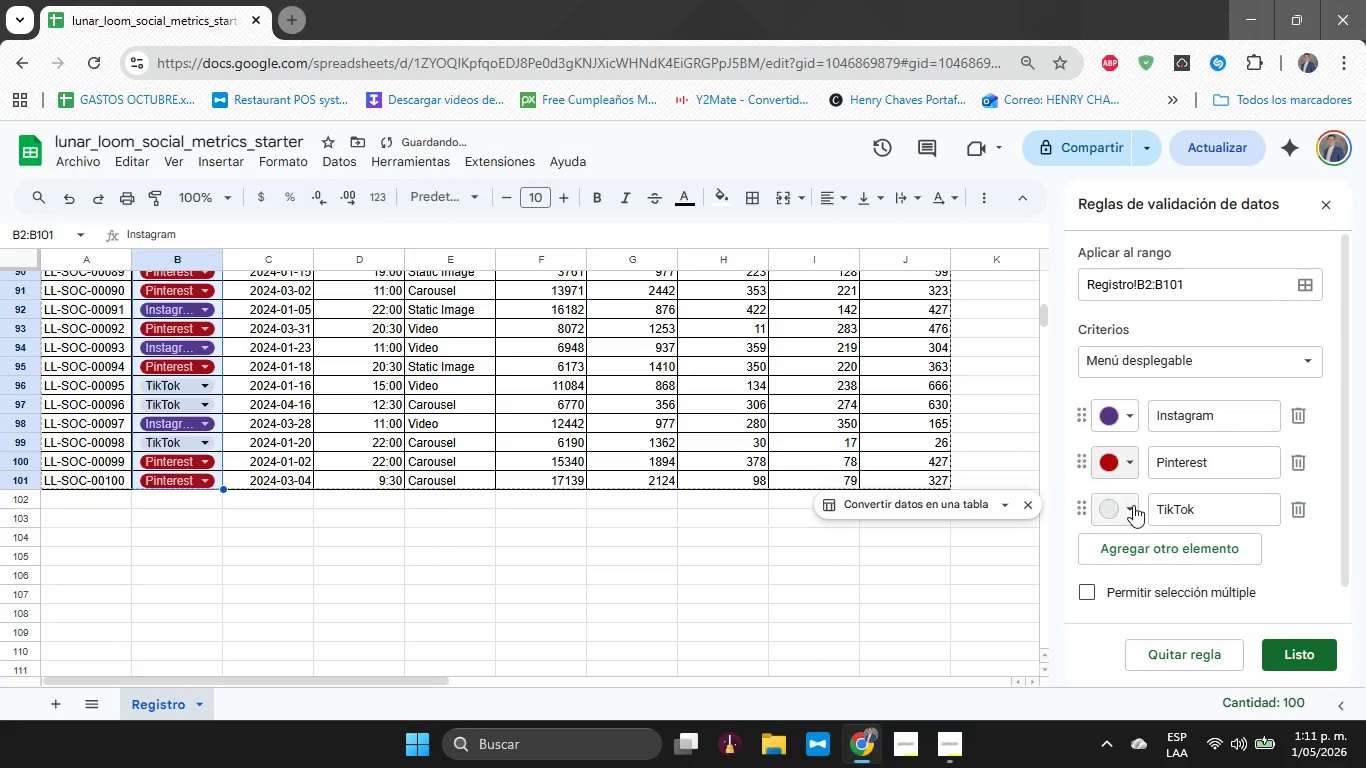 
left_click([1133, 505])
 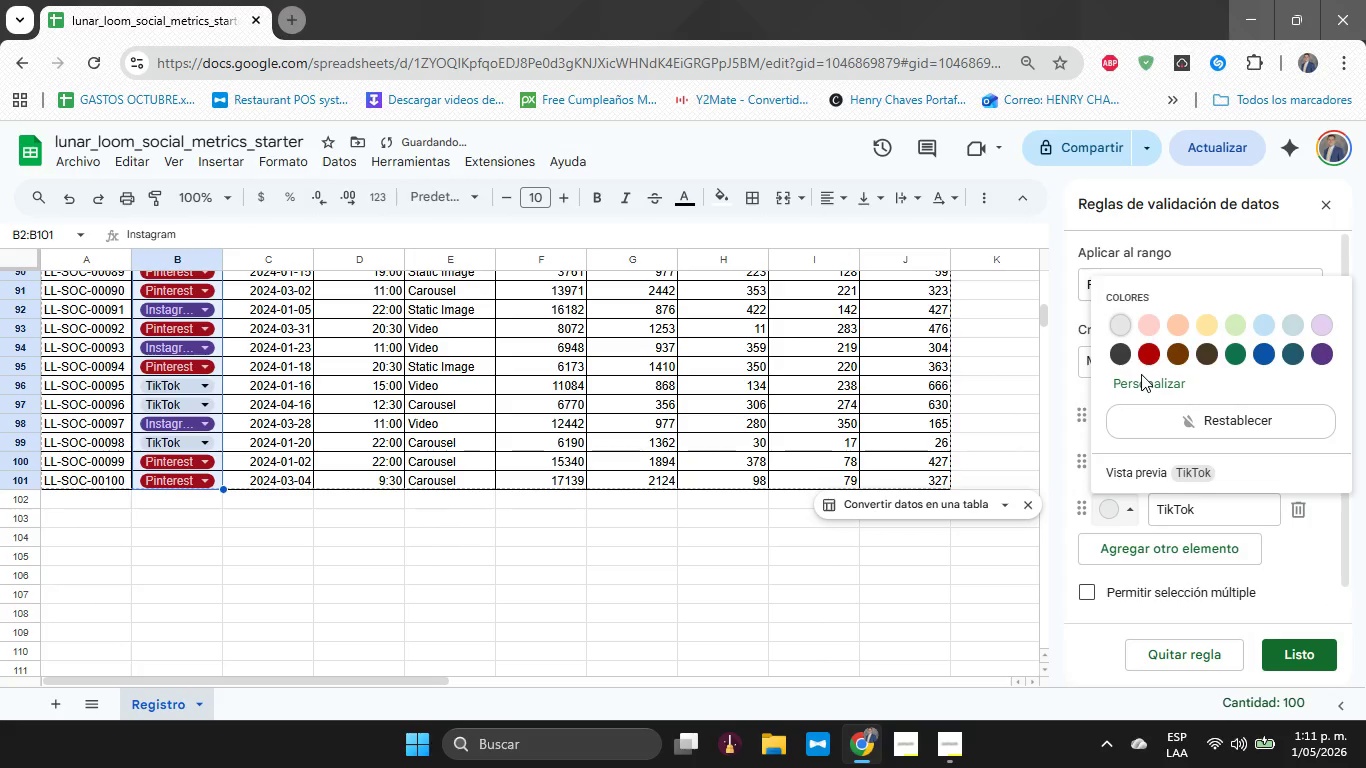 
double_click([1140, 376])
 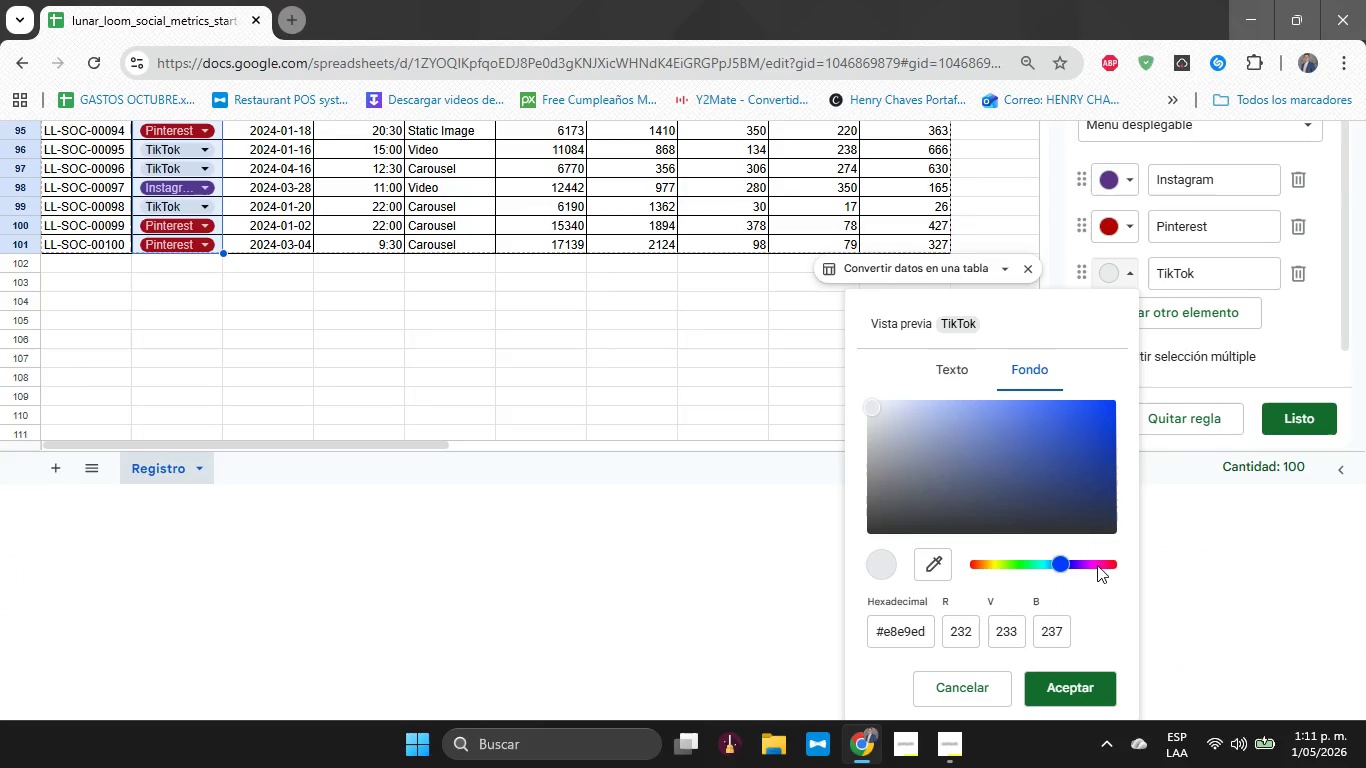 
double_click([1097, 565])
 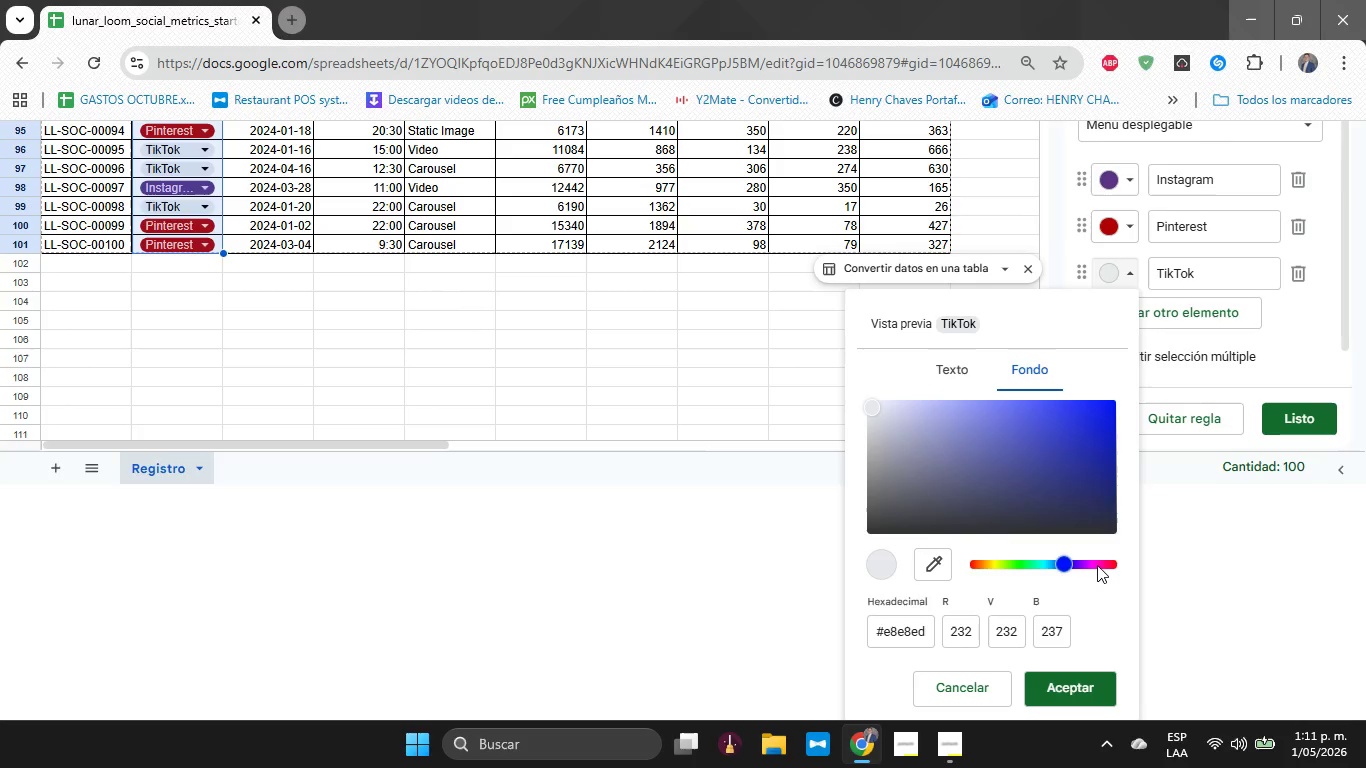 
triple_click([1097, 565])
 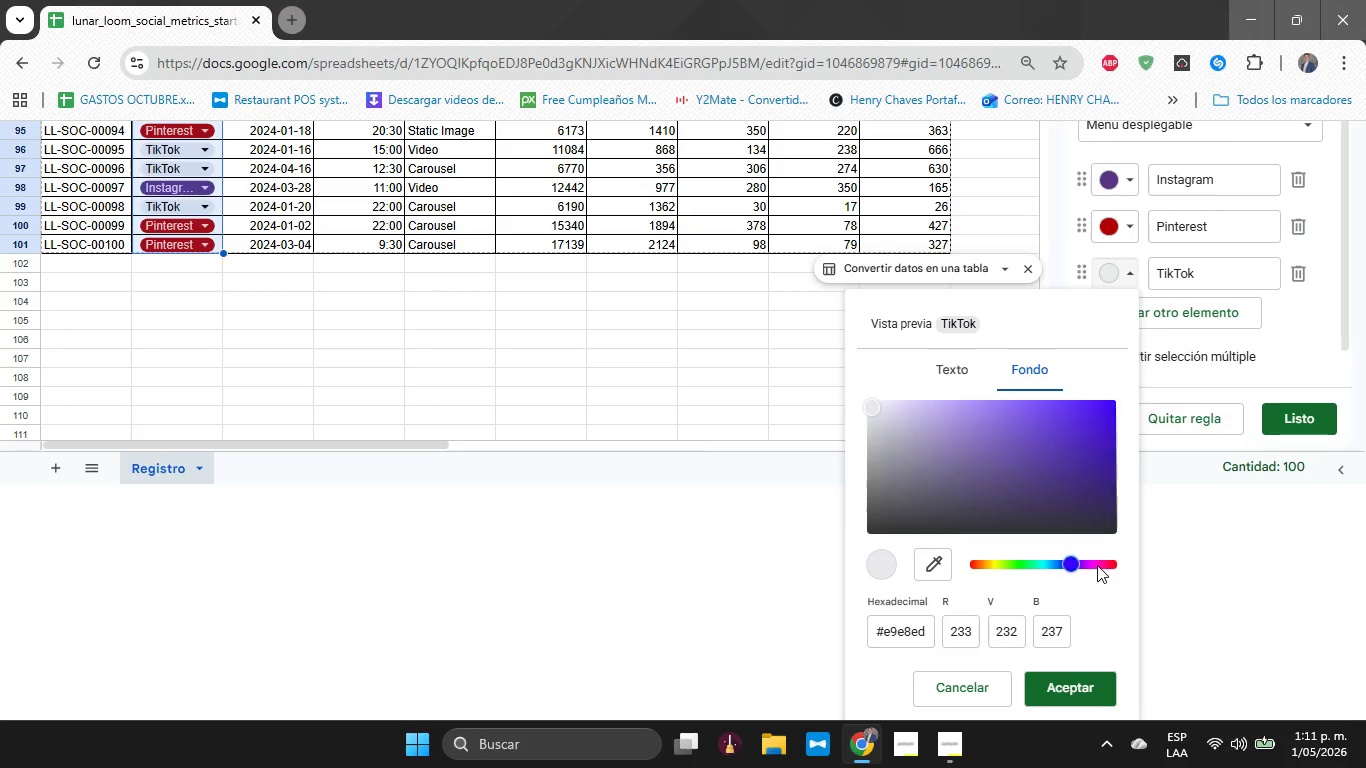 
triple_click([1097, 565])
 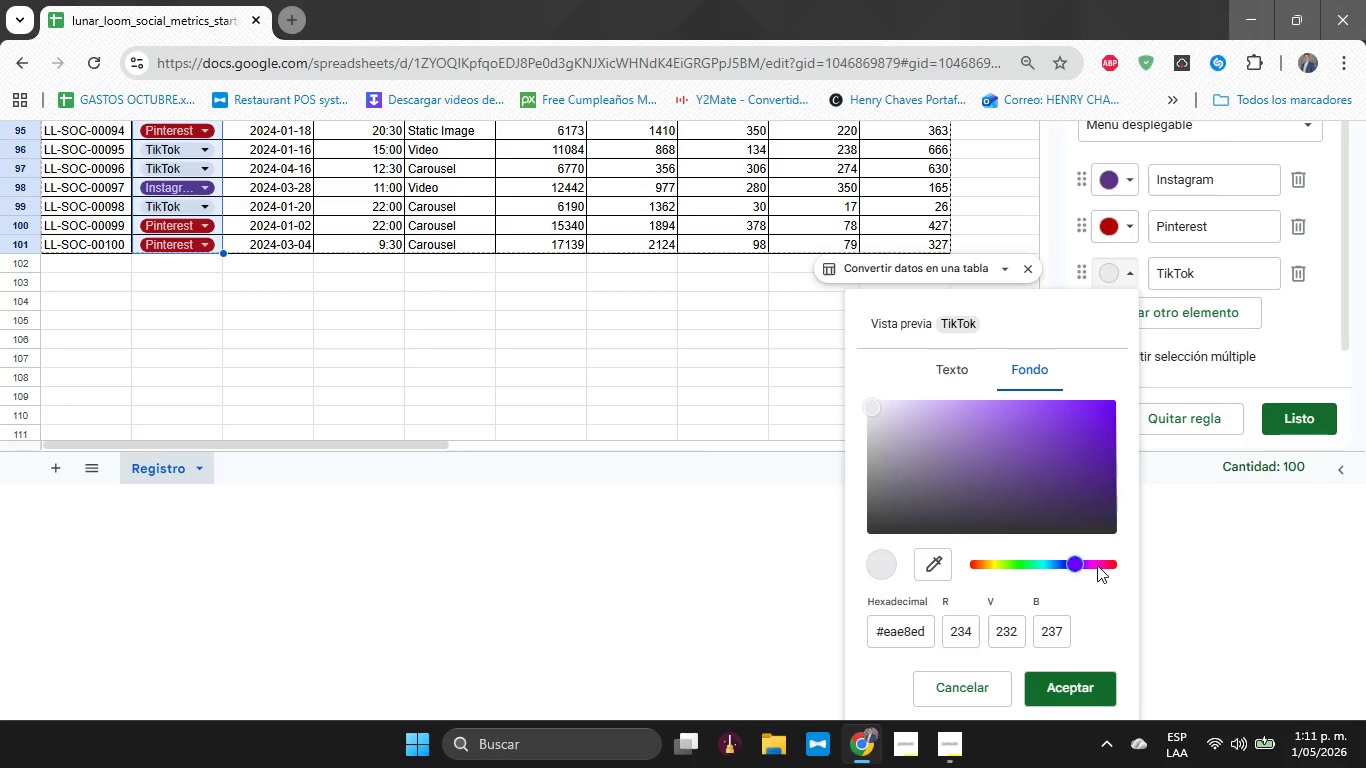 
triple_click([1097, 565])
 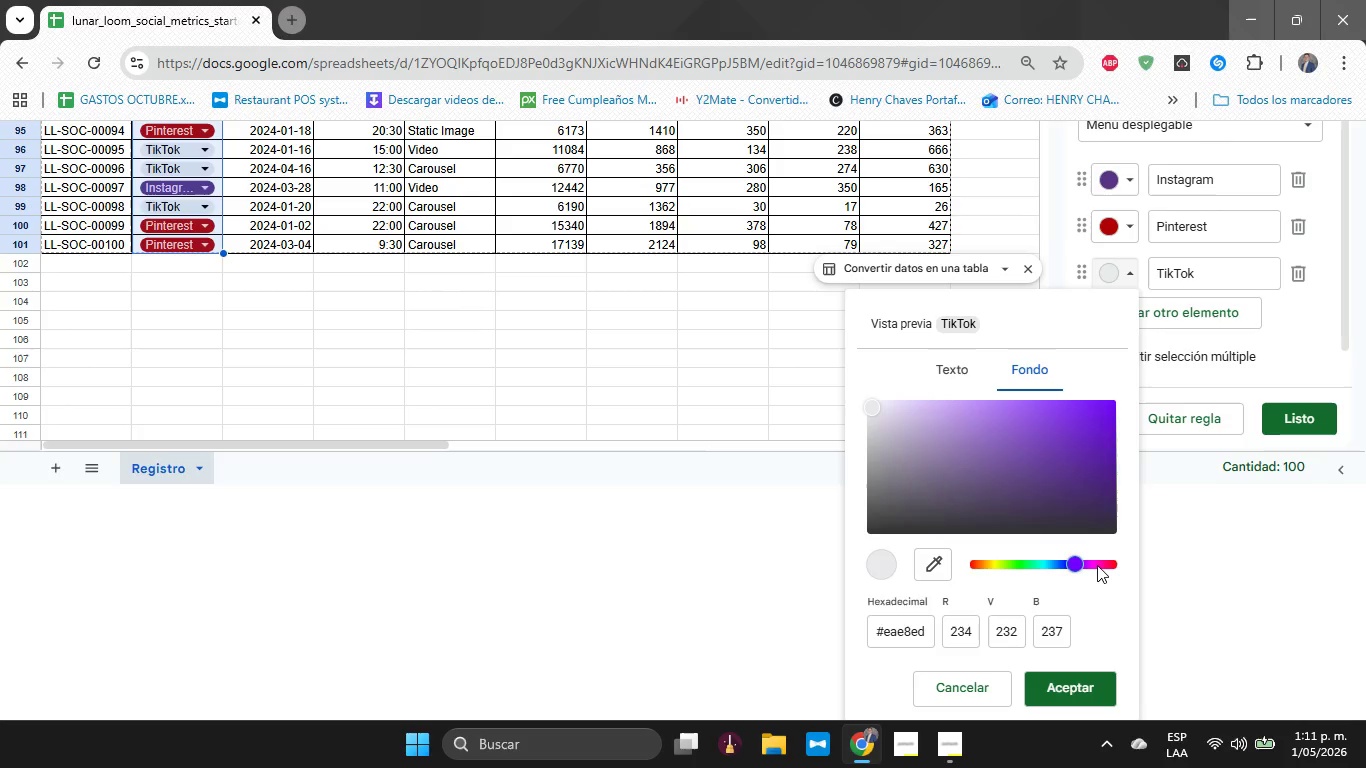 
triple_click([1097, 565])
 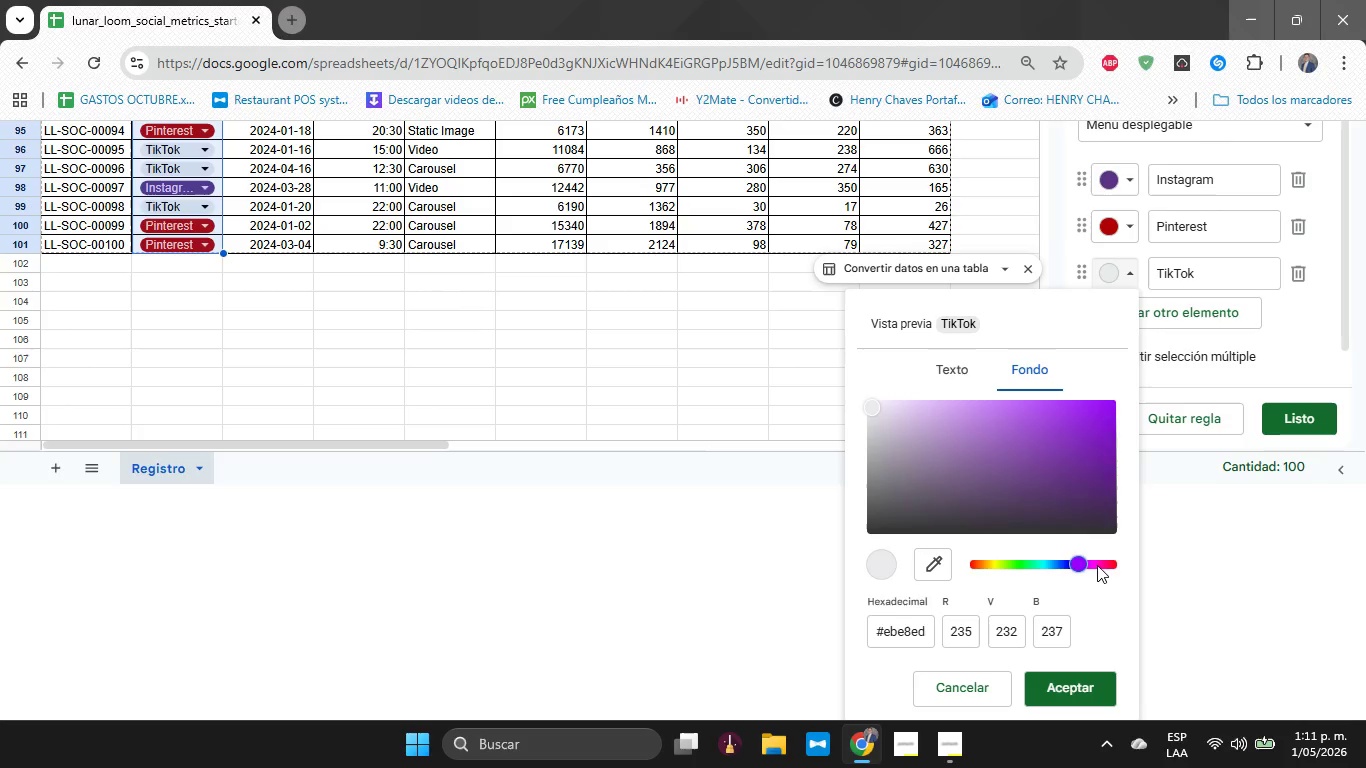 
triple_click([1097, 565])
 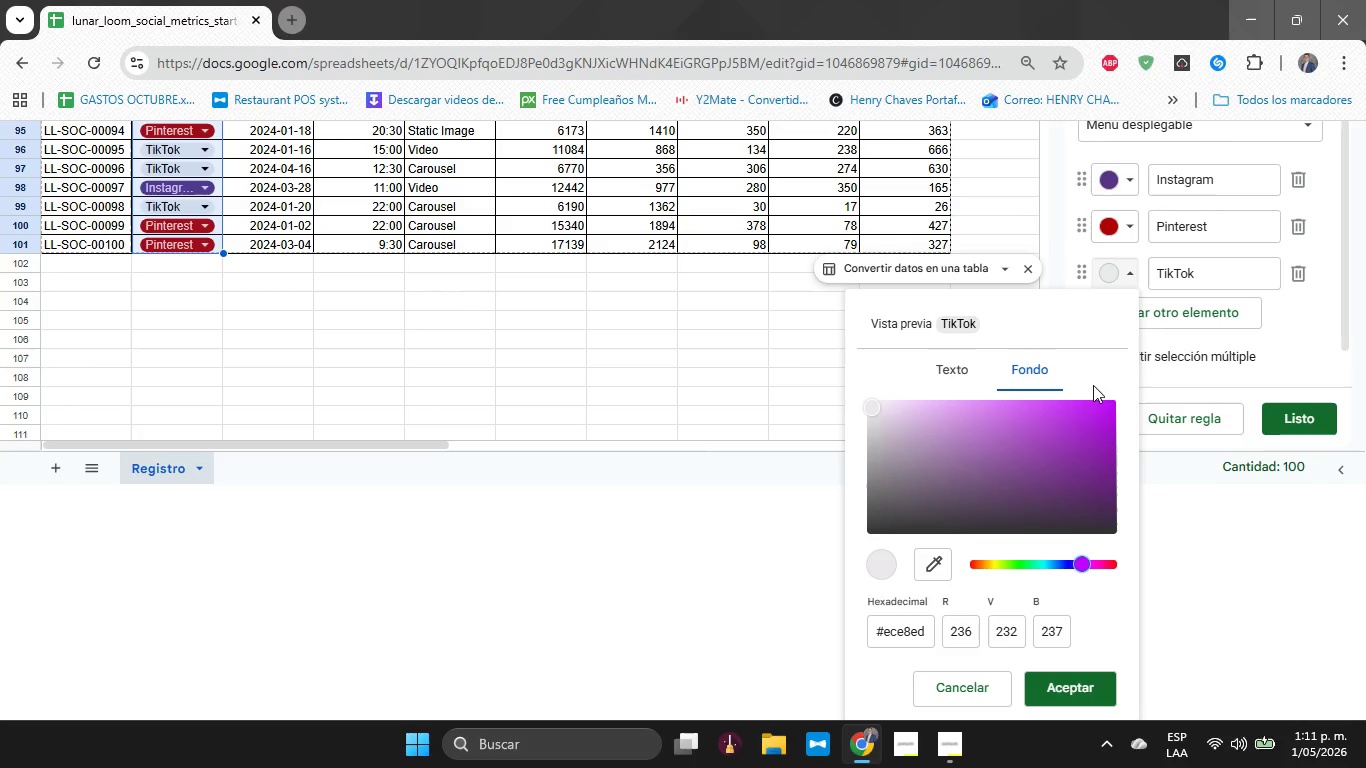 
left_click([1100, 390])
 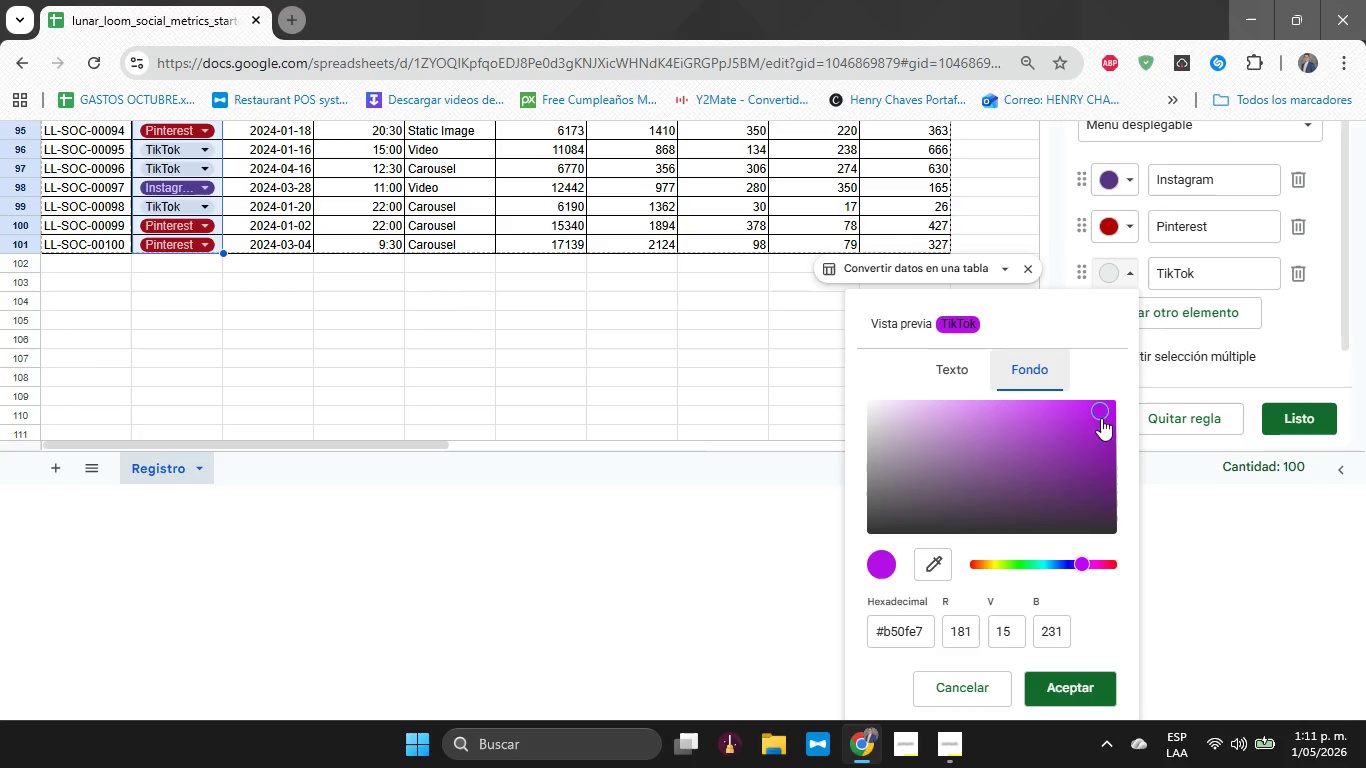 
triple_click([1101, 425])
 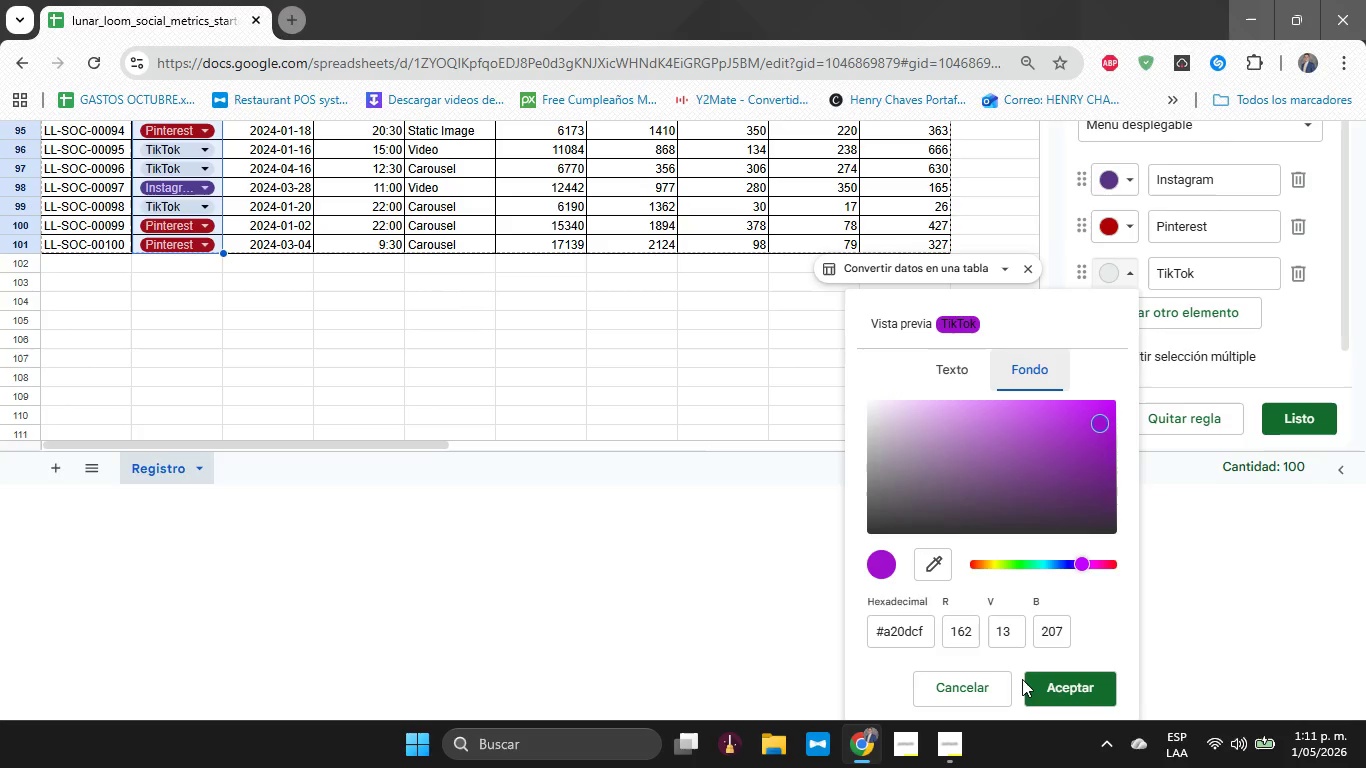 
left_click([1052, 679])
 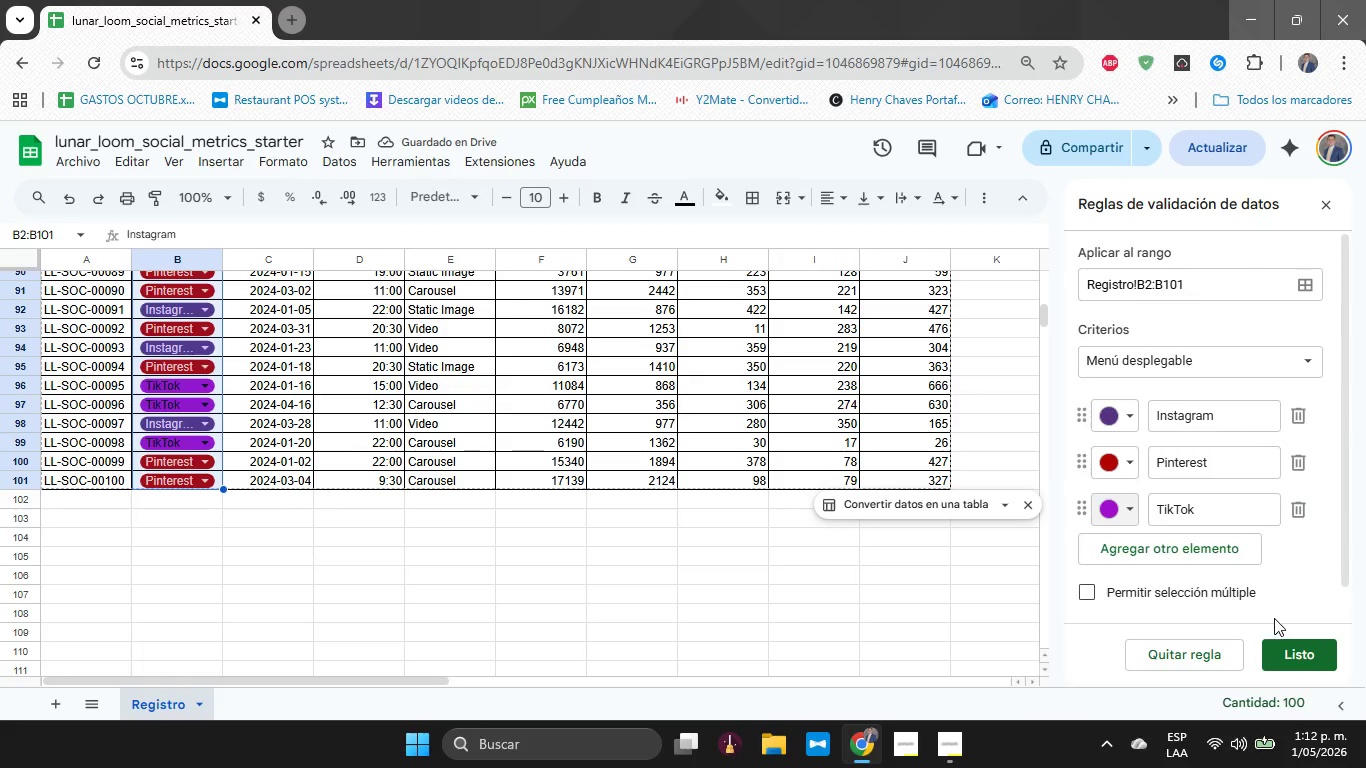 
left_click([1303, 659])
 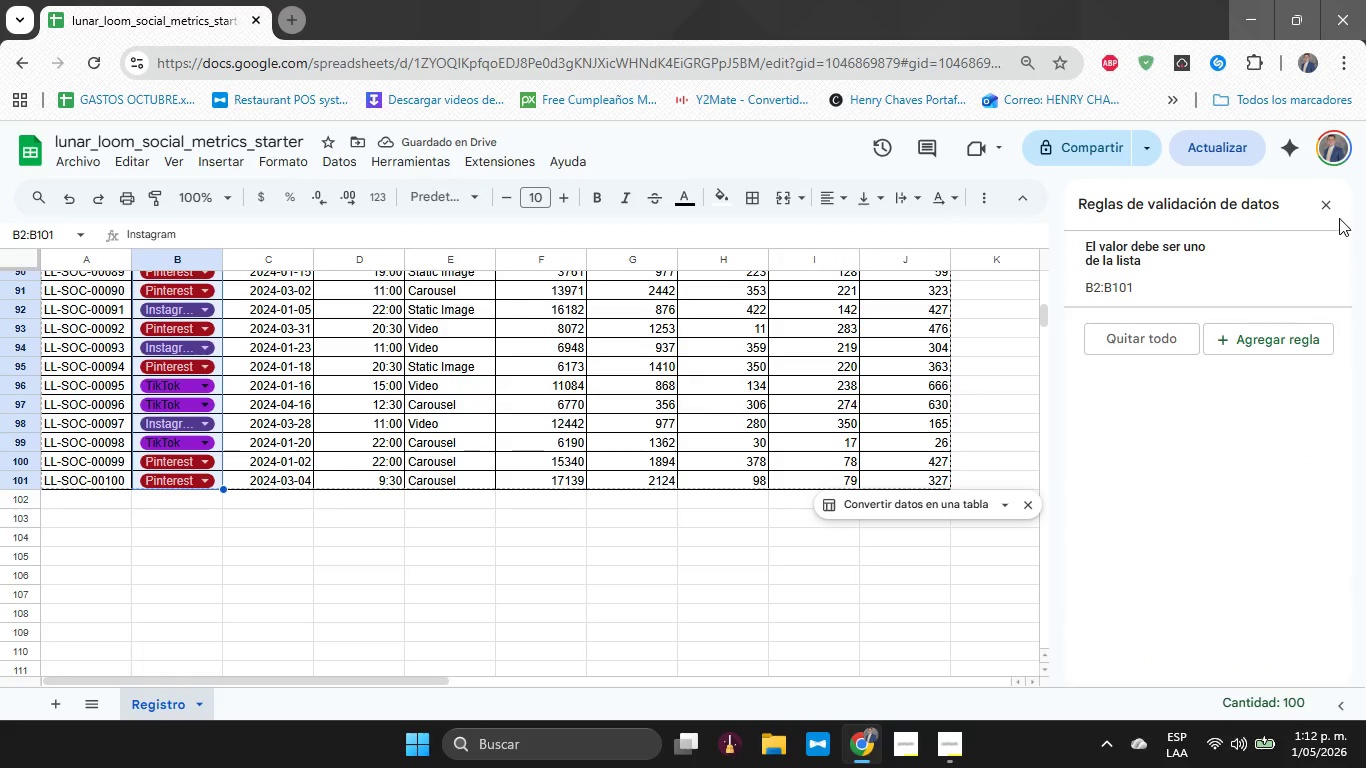 
left_click([1335, 205])
 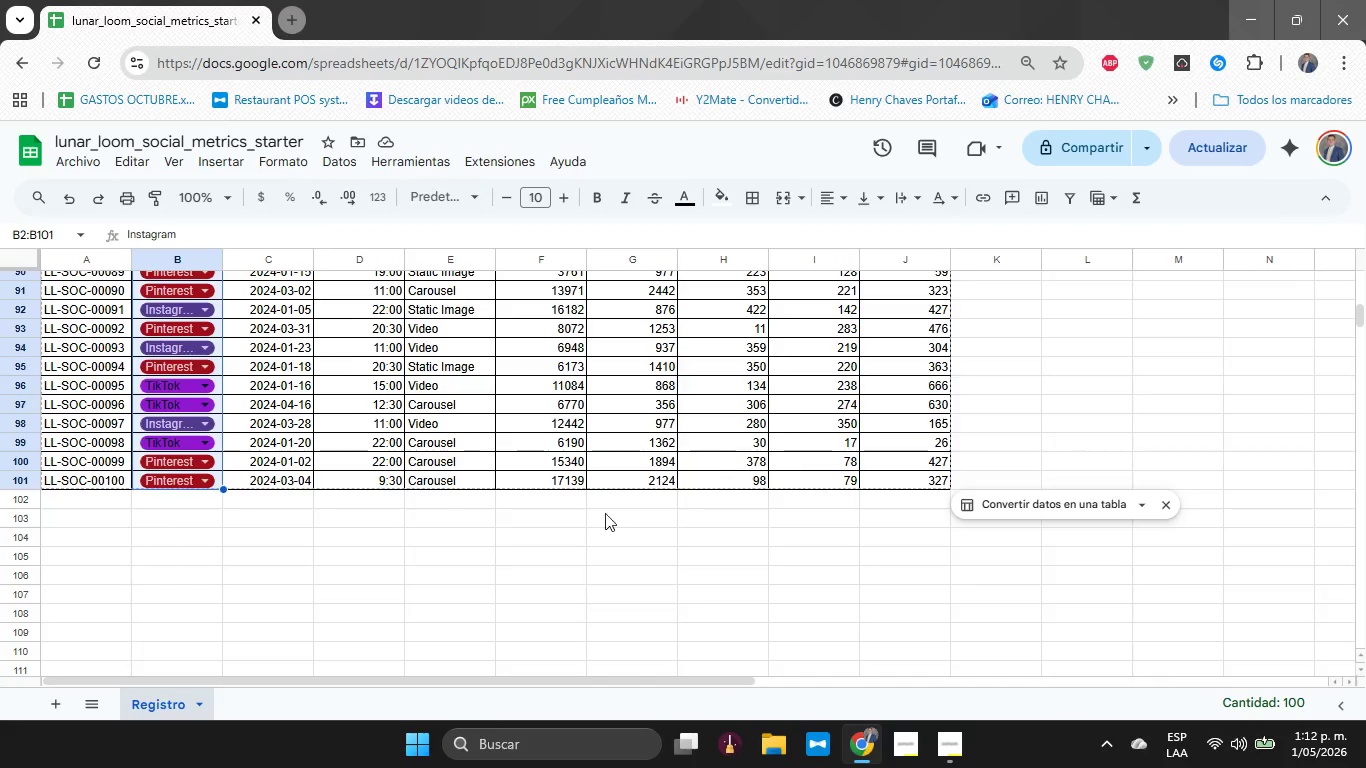 
scroll: coordinate [581, 516], scroll_direction: up, amount: 19.0
 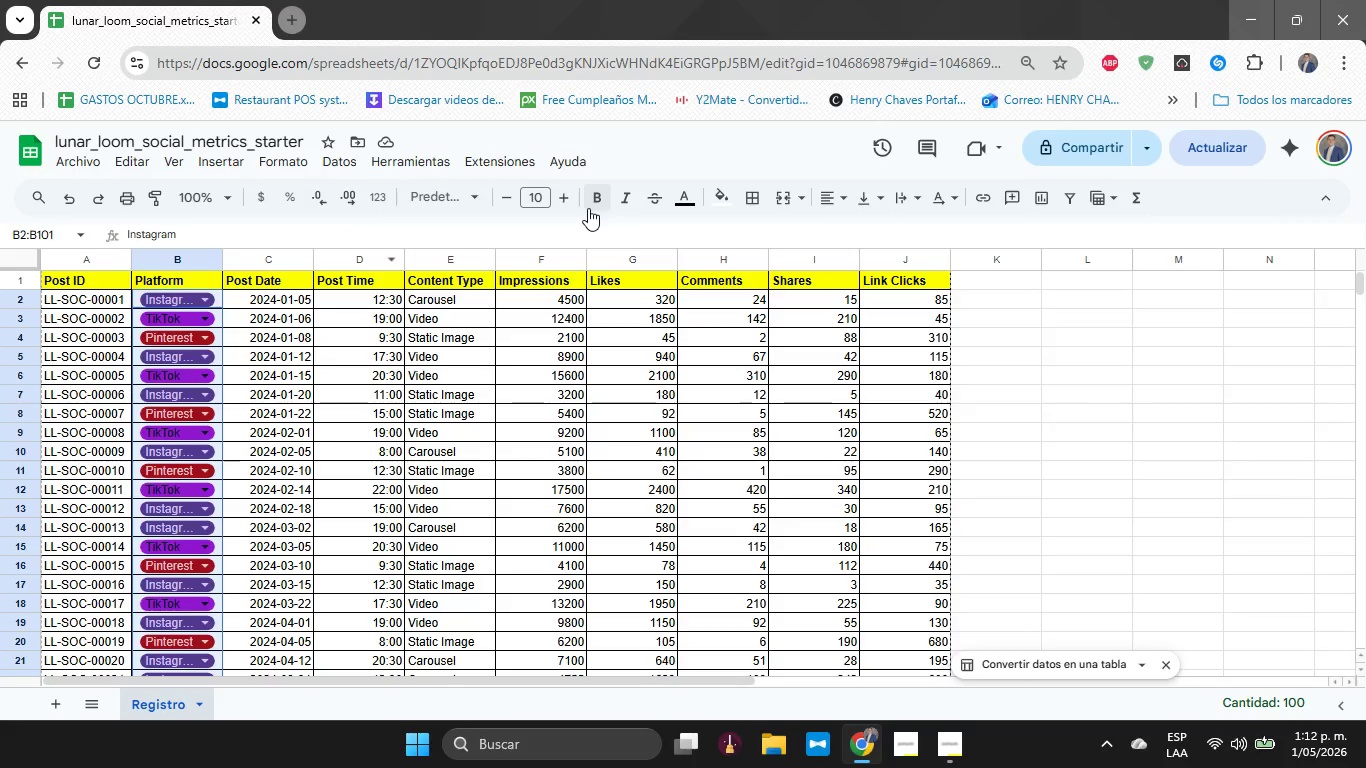 
left_click([691, 204])
 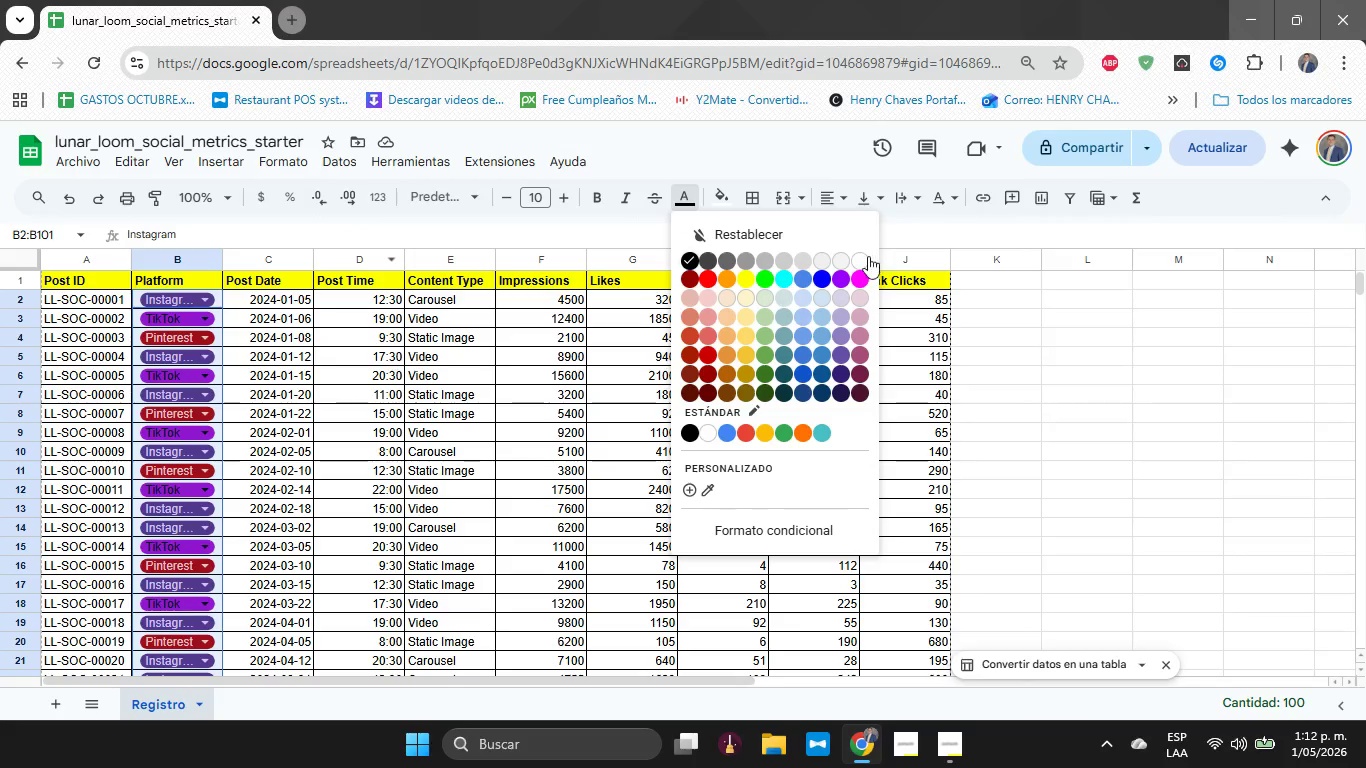 
left_click([866, 258])
 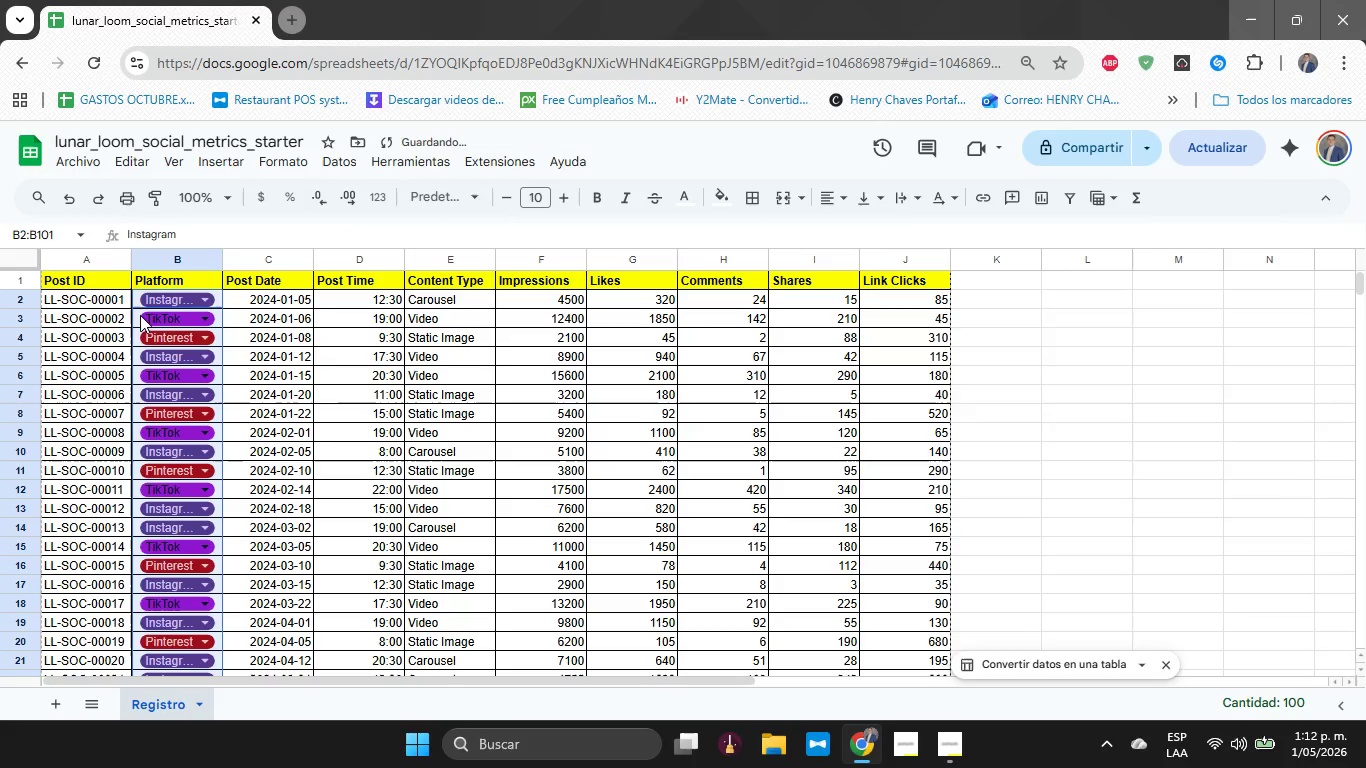 
double_click([160, 320])
 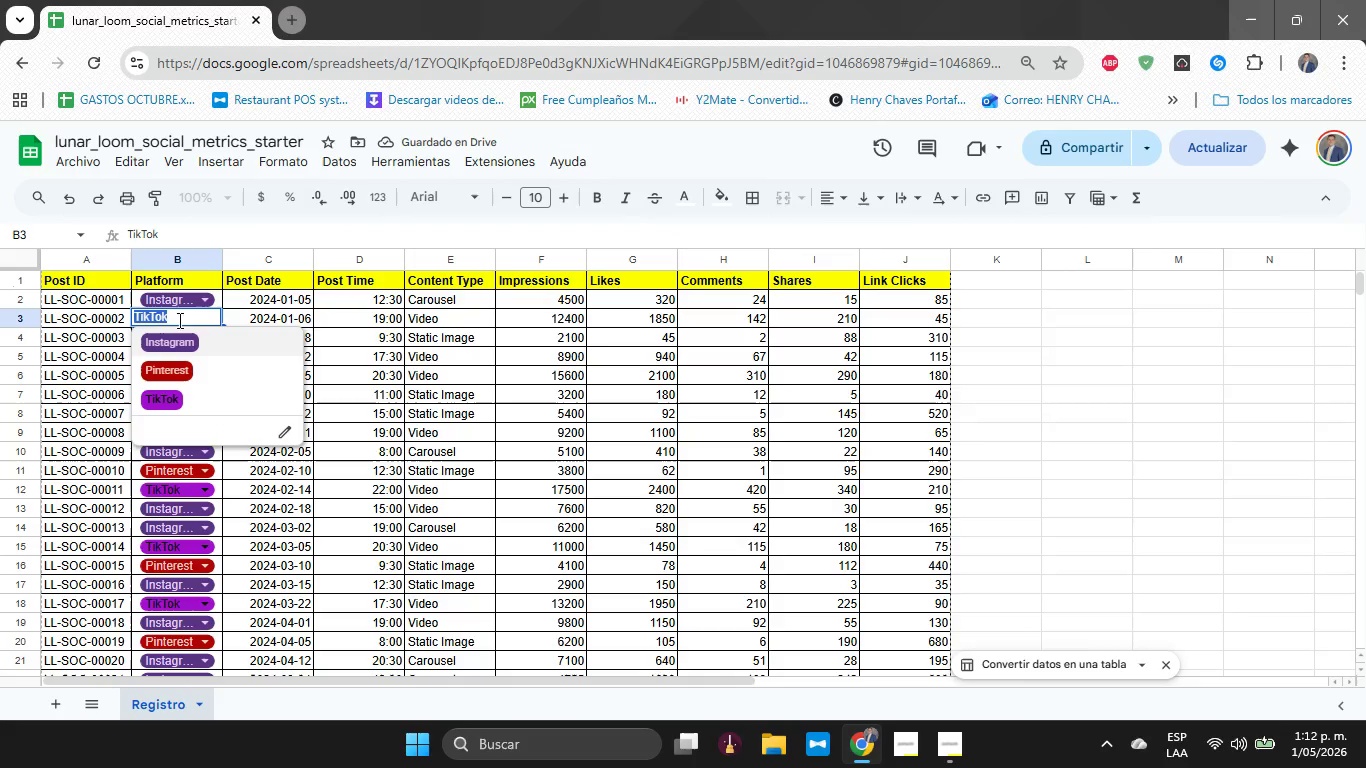 
left_click([319, 322])
 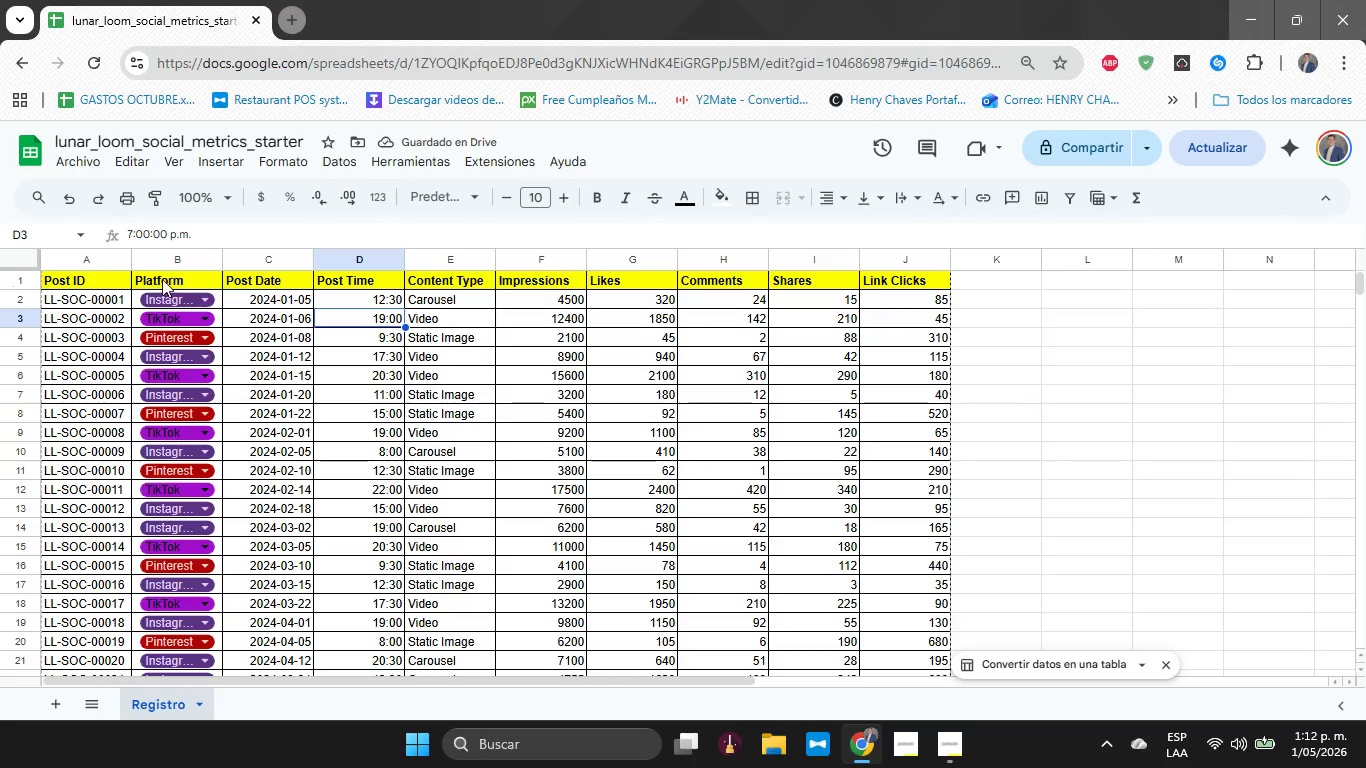 
left_click([137, 300])
 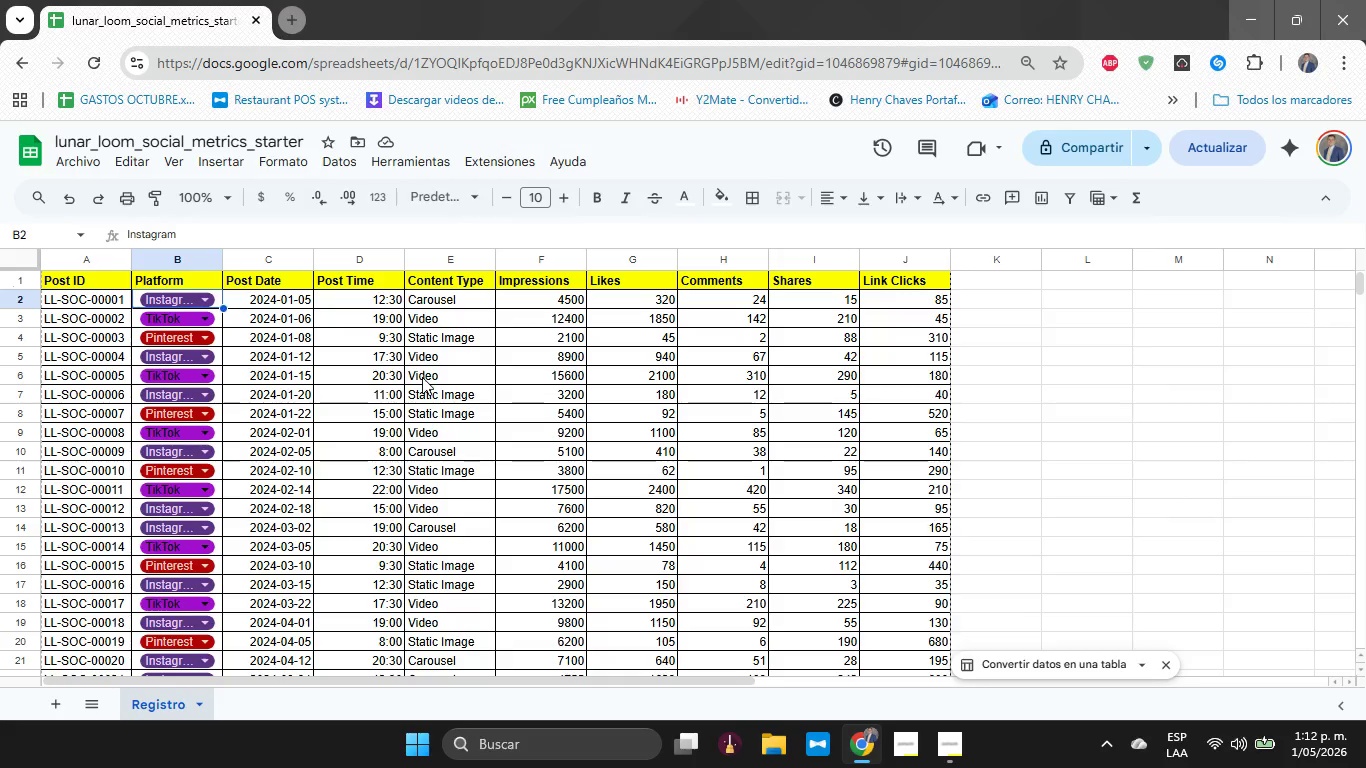 
double_click([422, 377])
 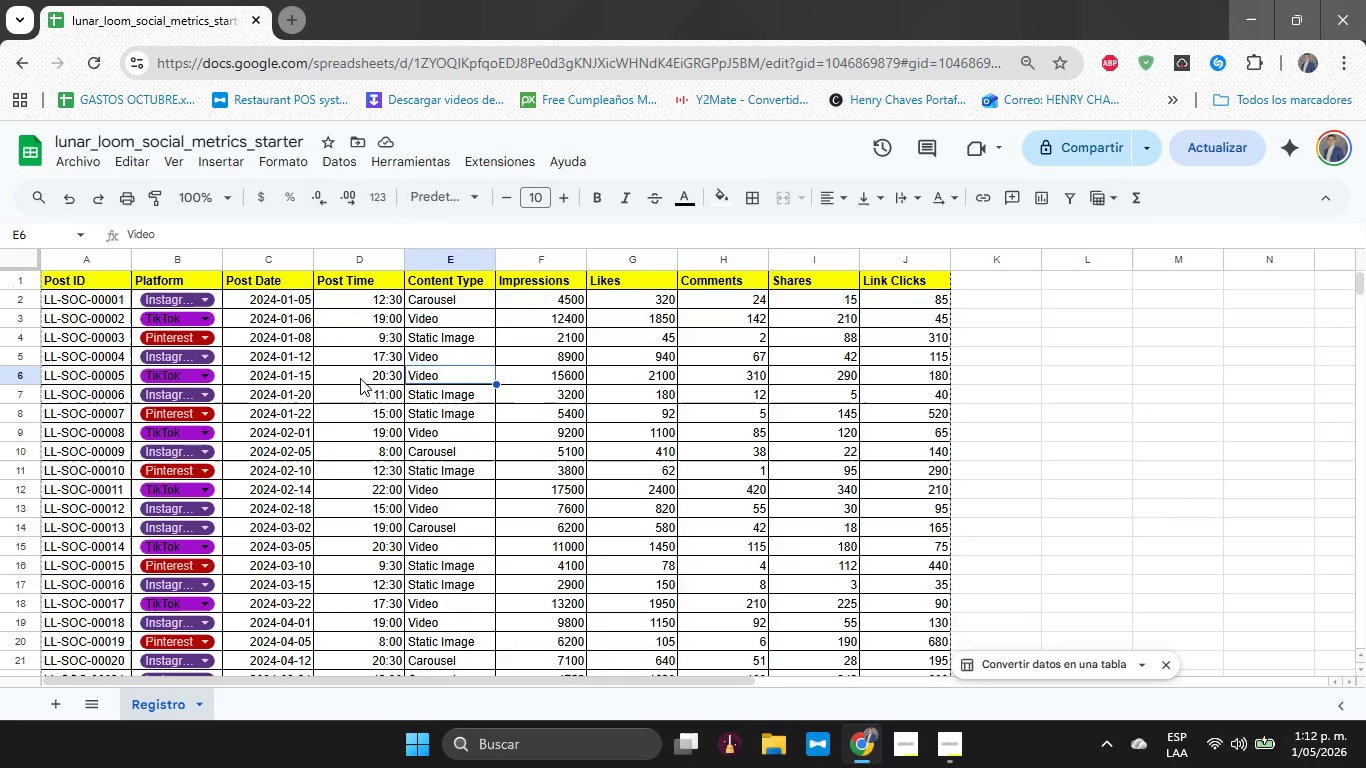 
left_click([360, 378])
 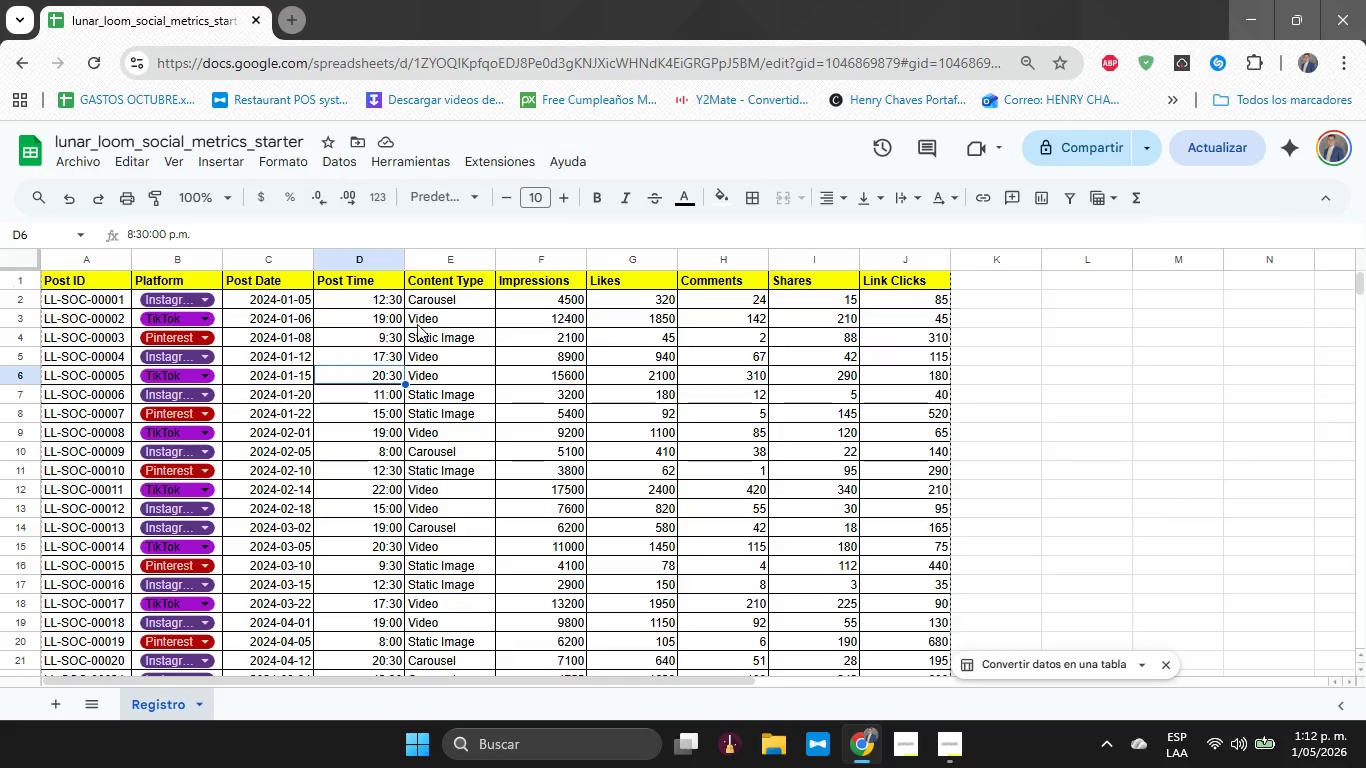 
left_click([438, 323])
 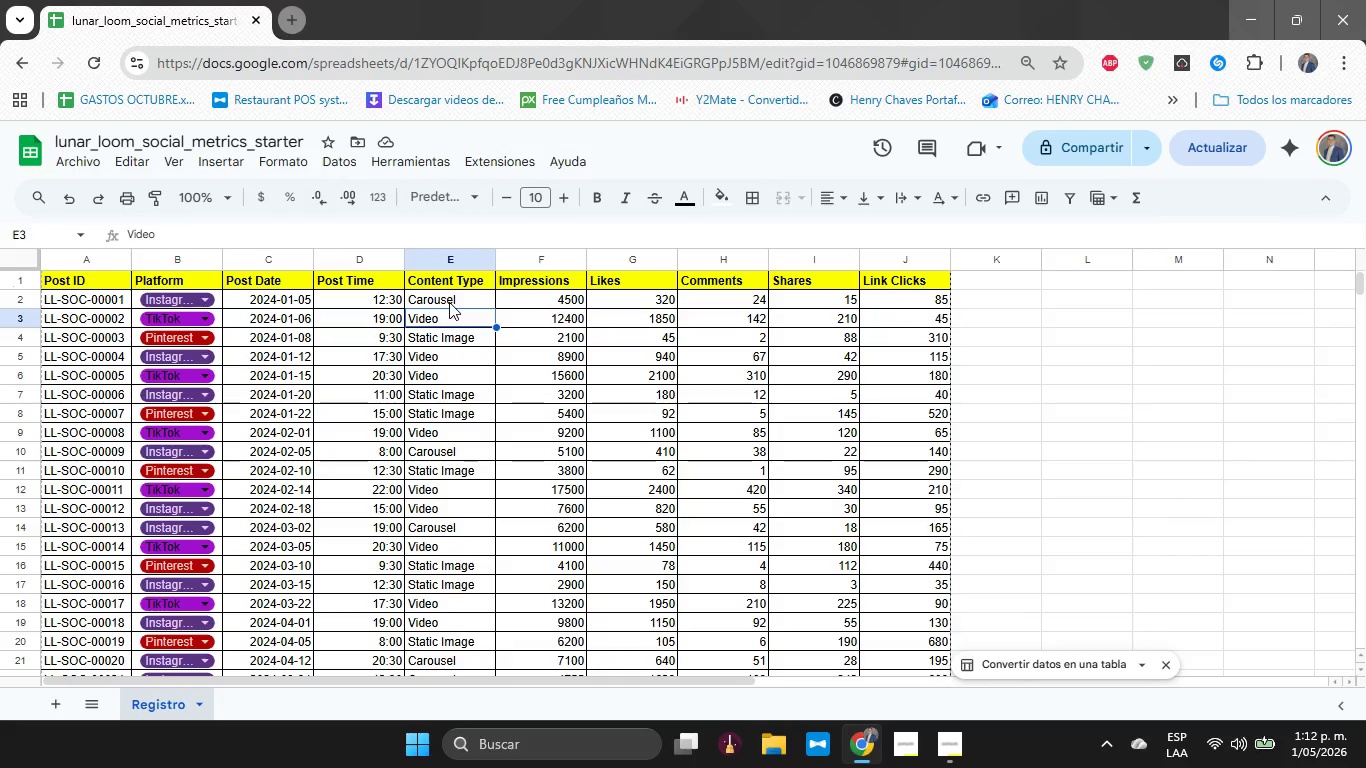 
left_click([449, 302])
 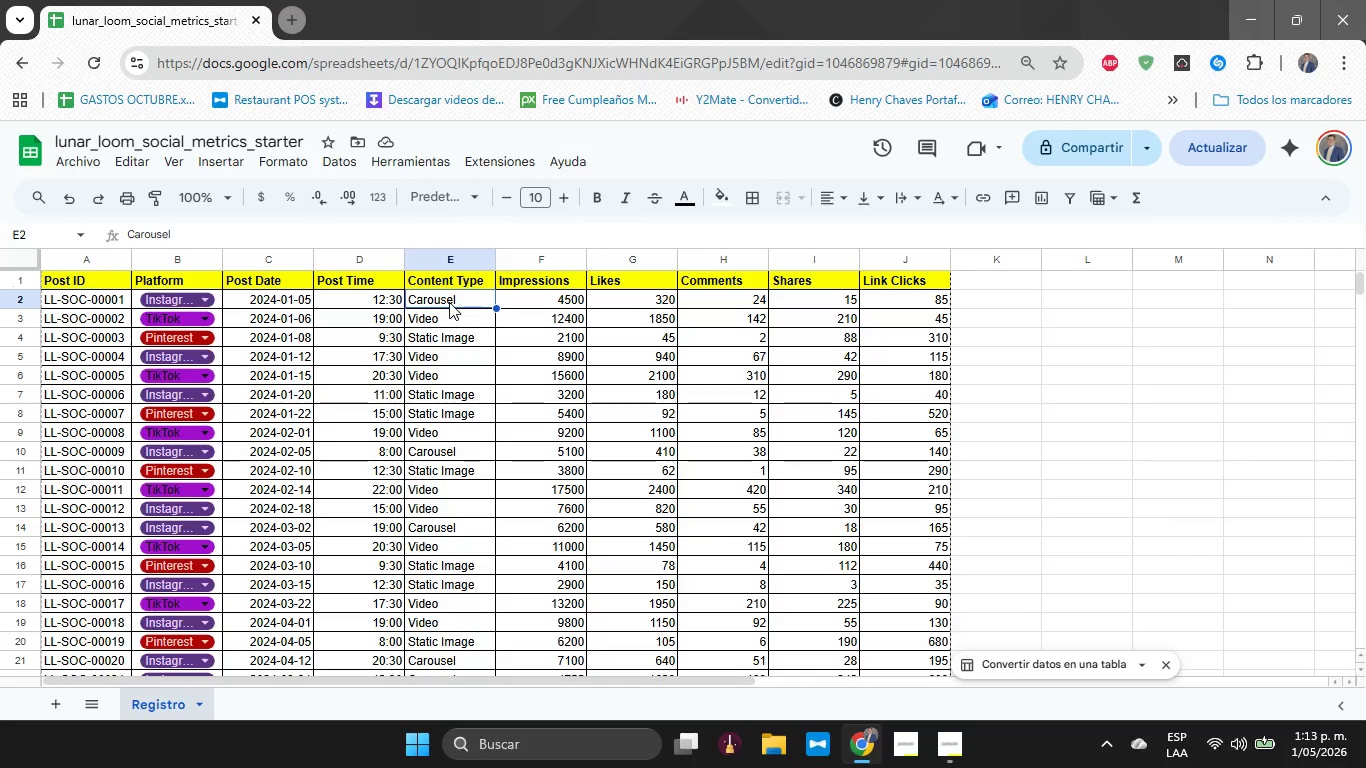 
wait(60.88)
 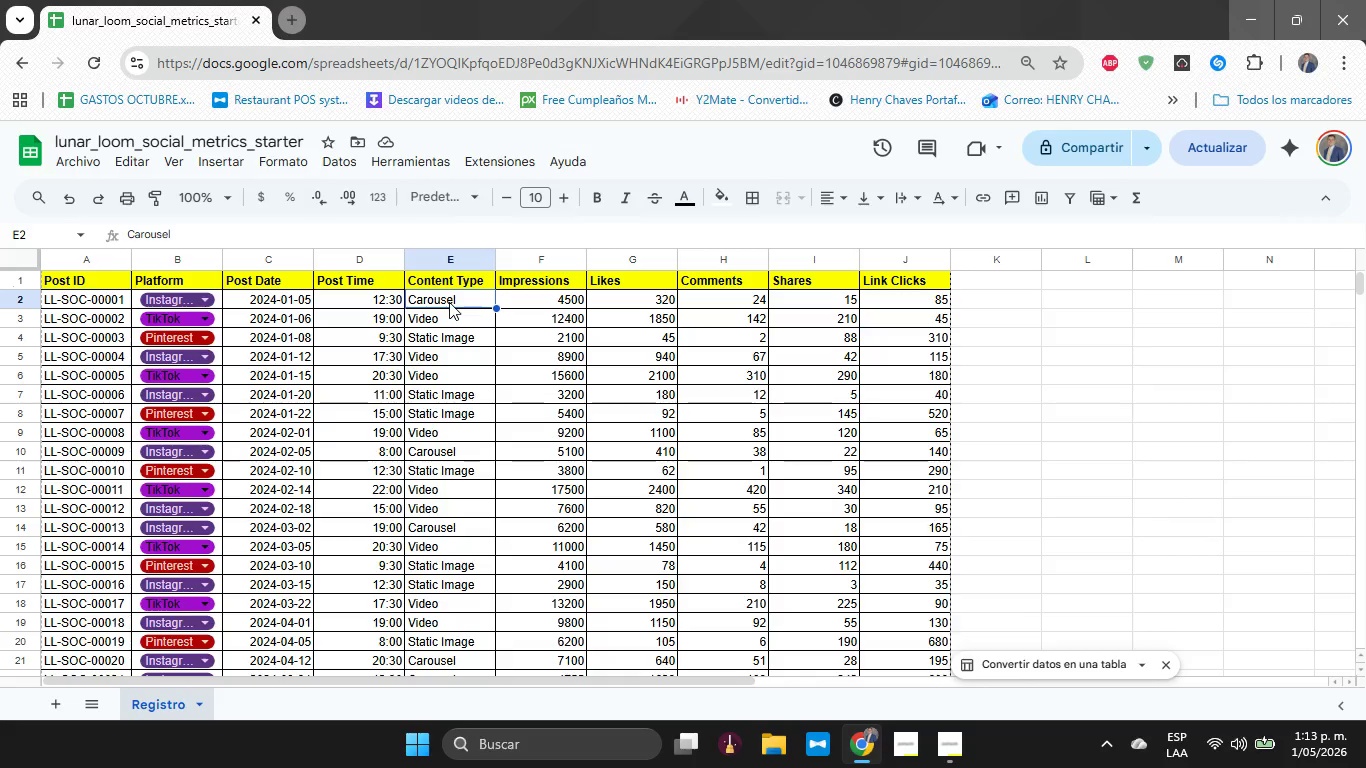 
left_click_drag(start_coordinate=[447, 299], to_coordinate=[466, 378])
 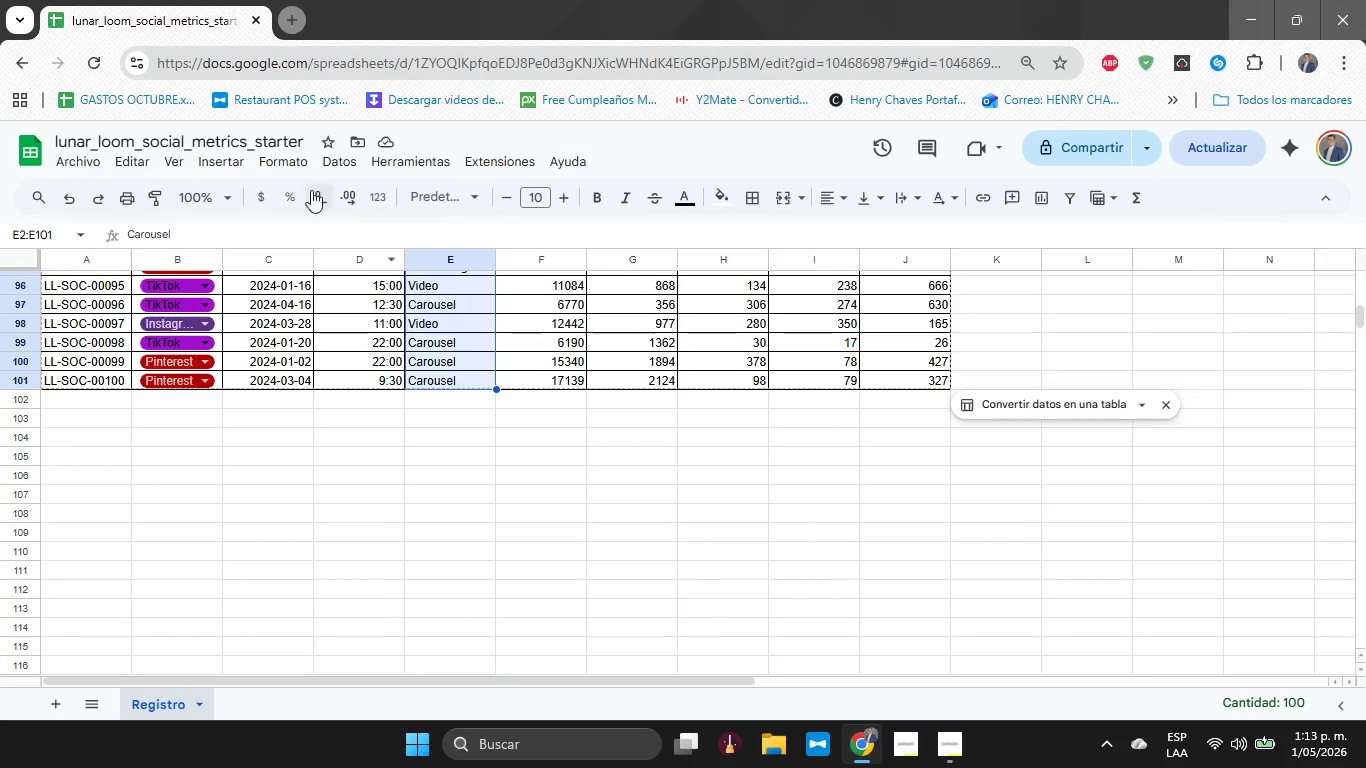 
scroll: coordinate [463, 365], scroll_direction: down, amount: 6.0
 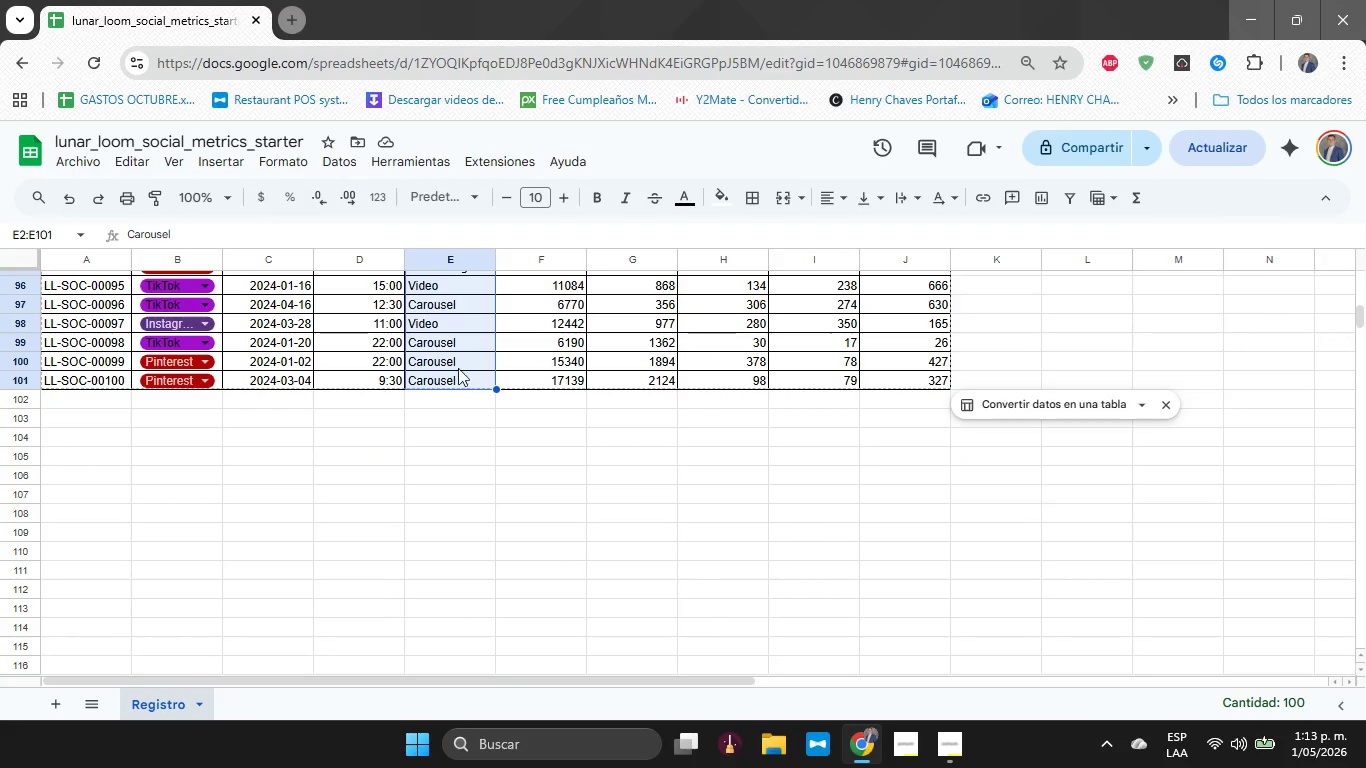 
left_click([322, 166])
 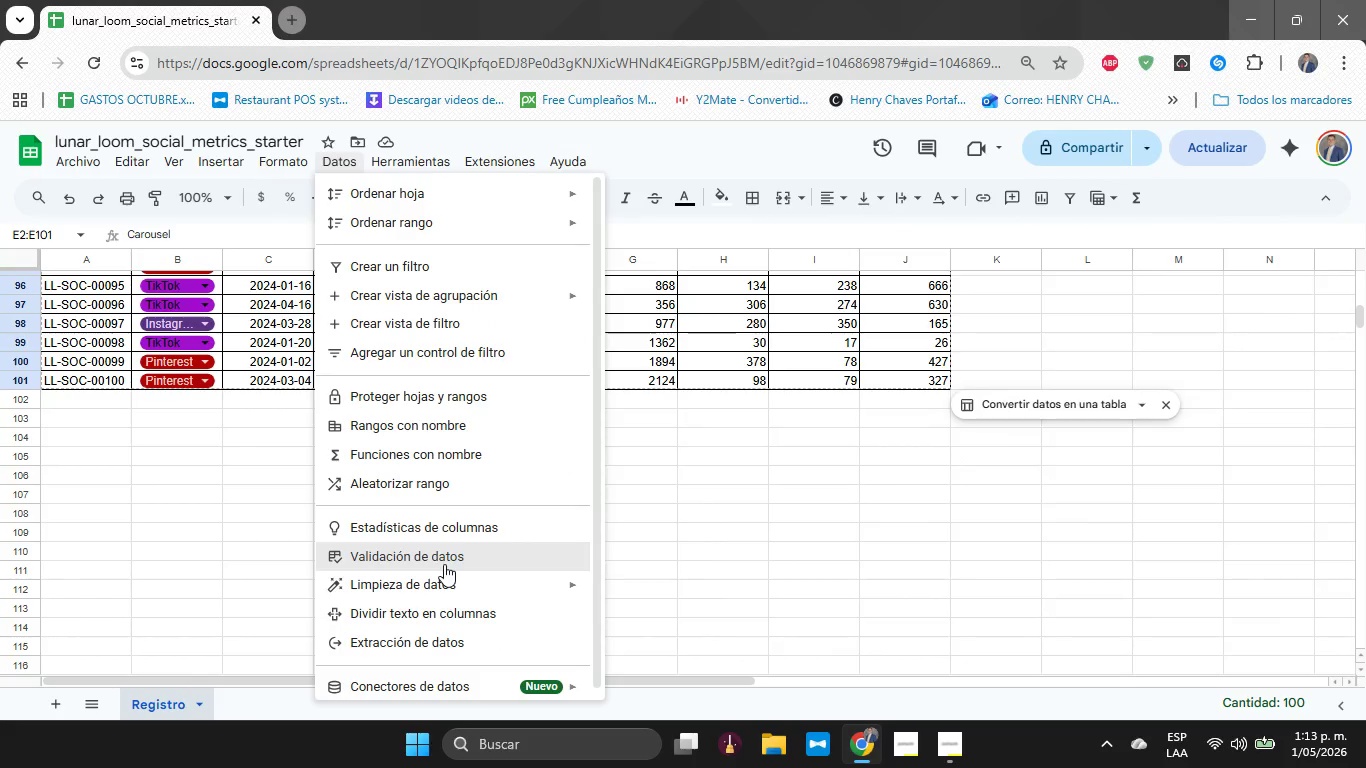 
left_click([444, 564])
 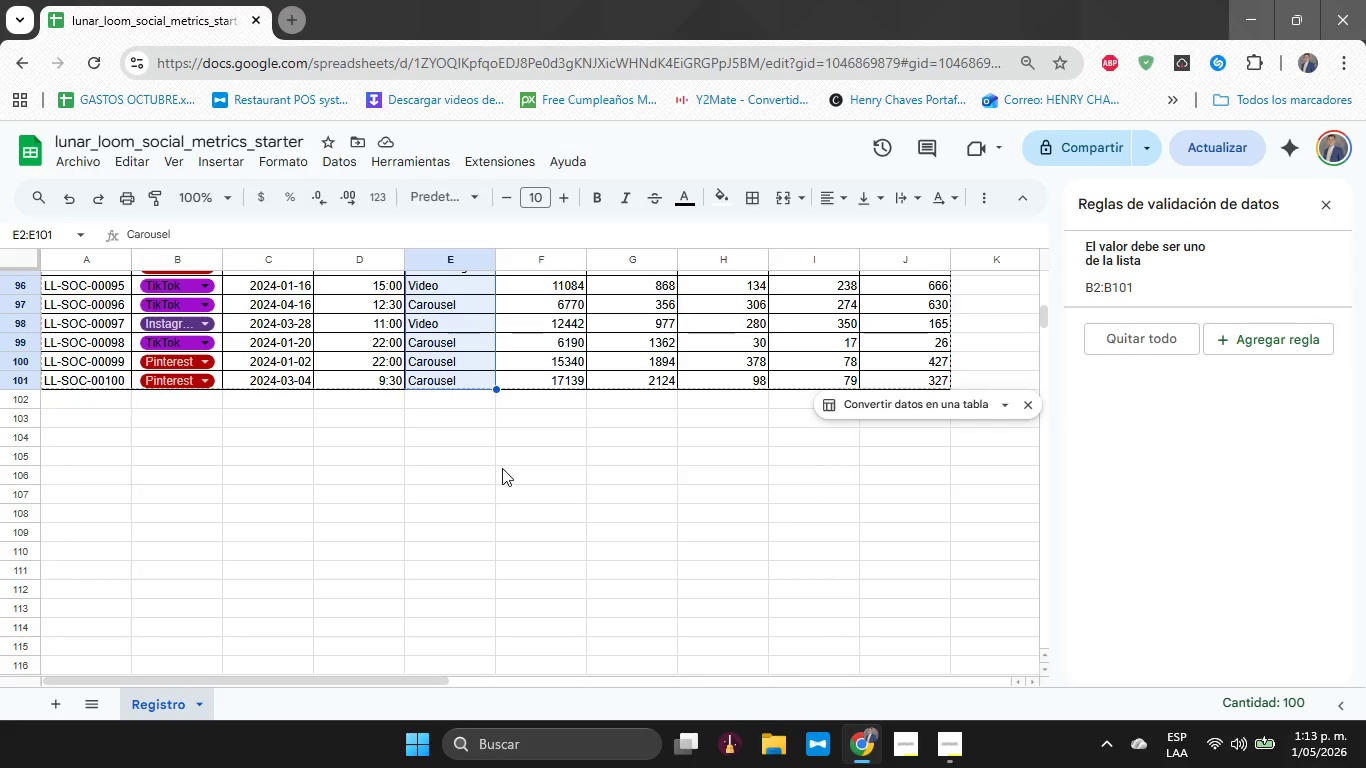 
wait(11.81)
 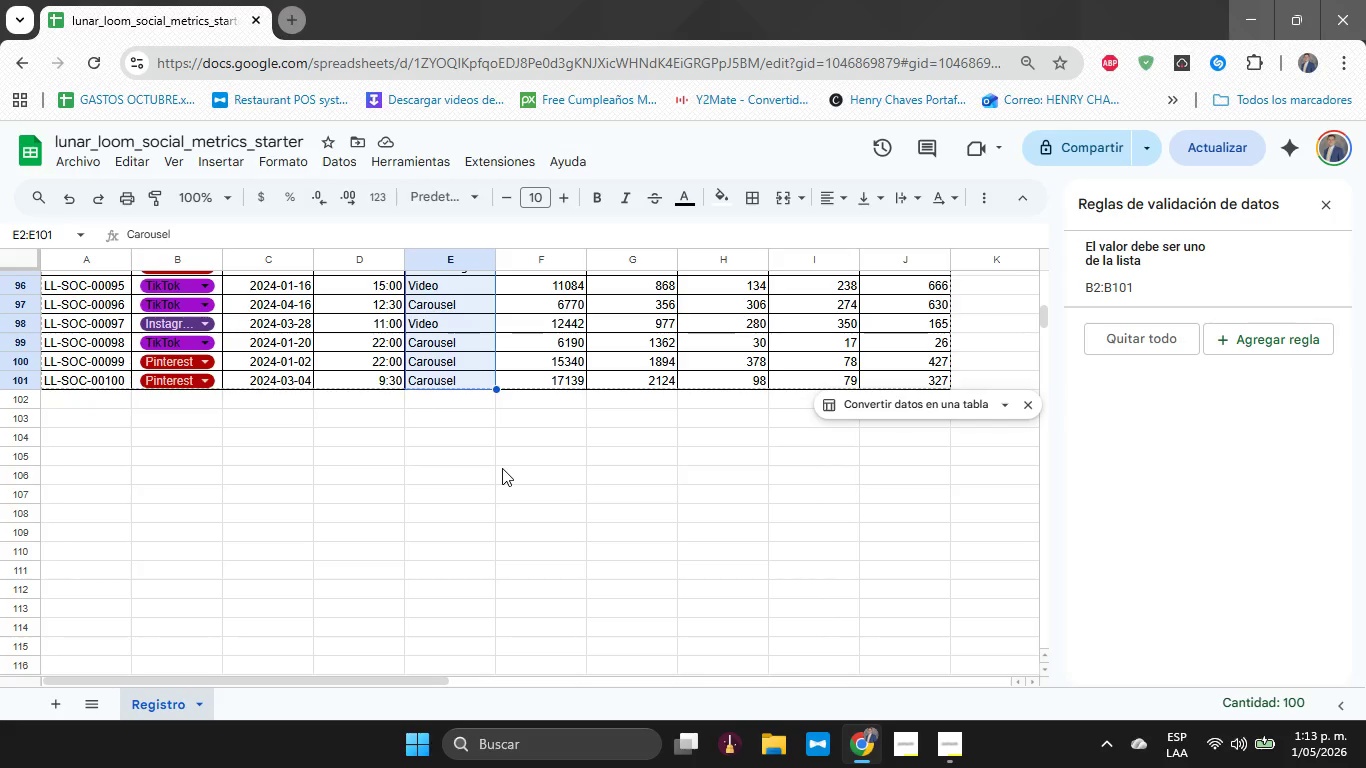 
left_click([1249, 345])
 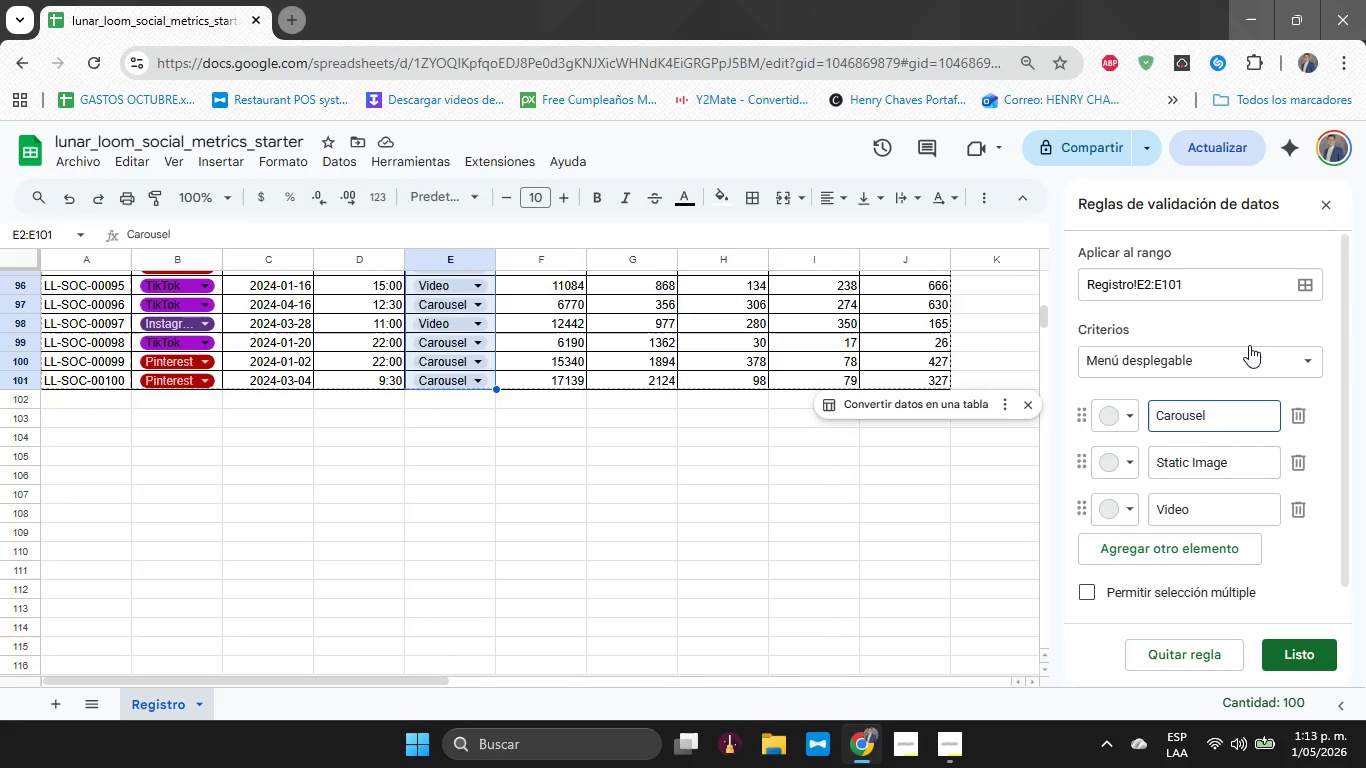 
wait(12.03)
 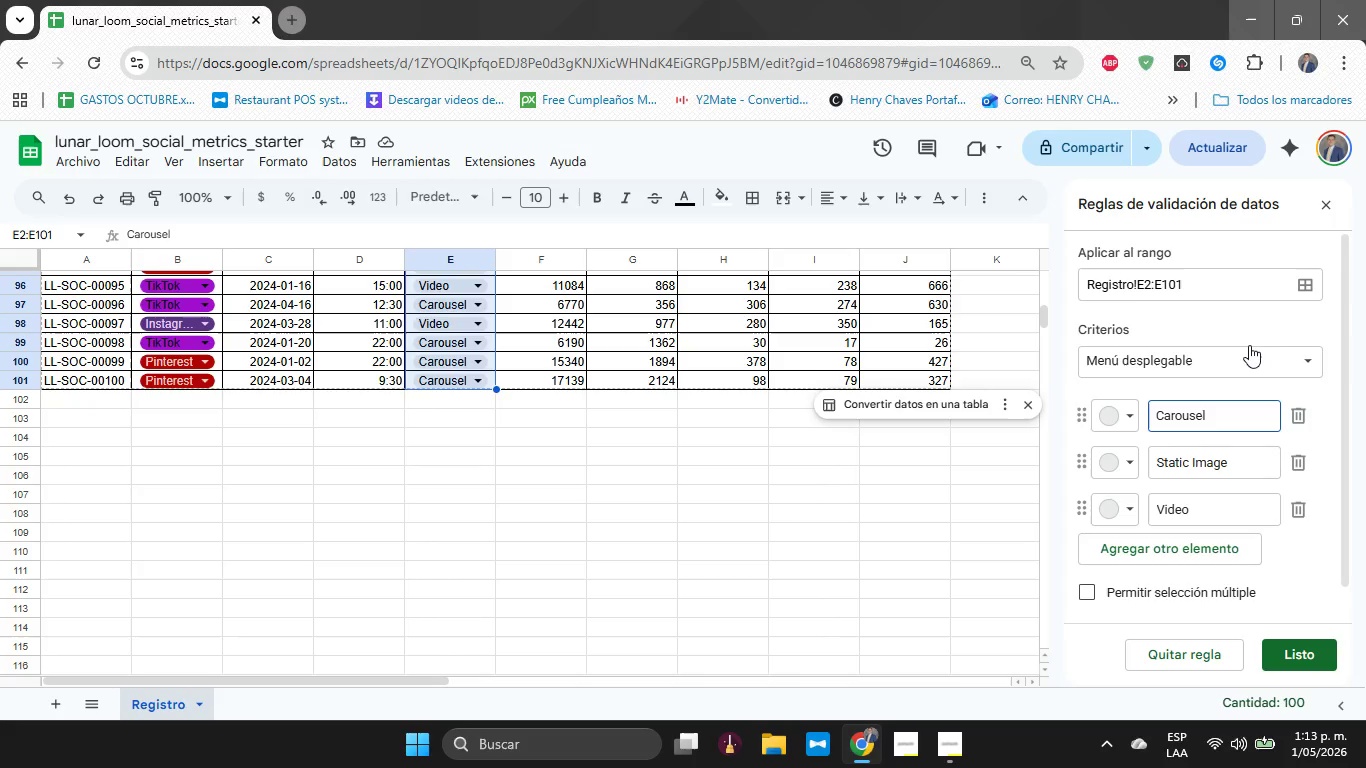 
left_click([1114, 409])
 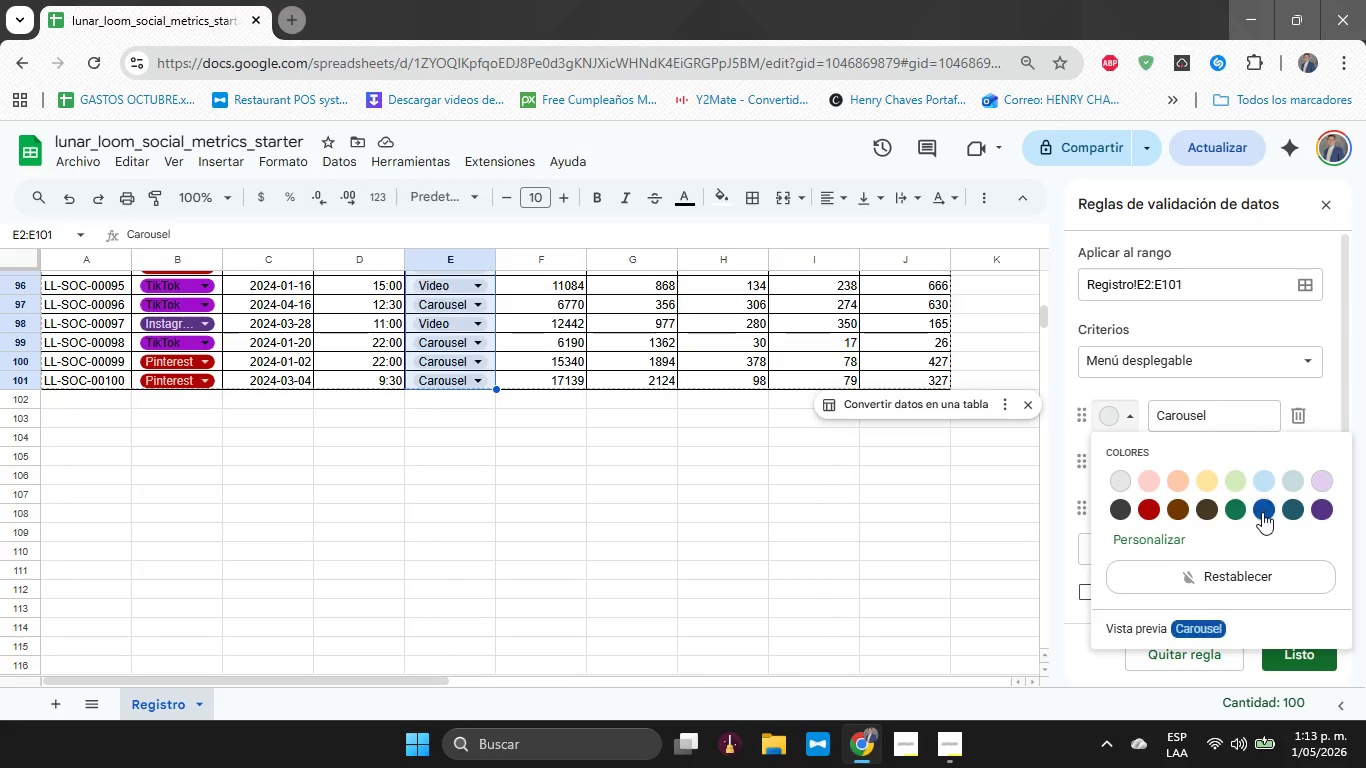 
left_click([1262, 512])
 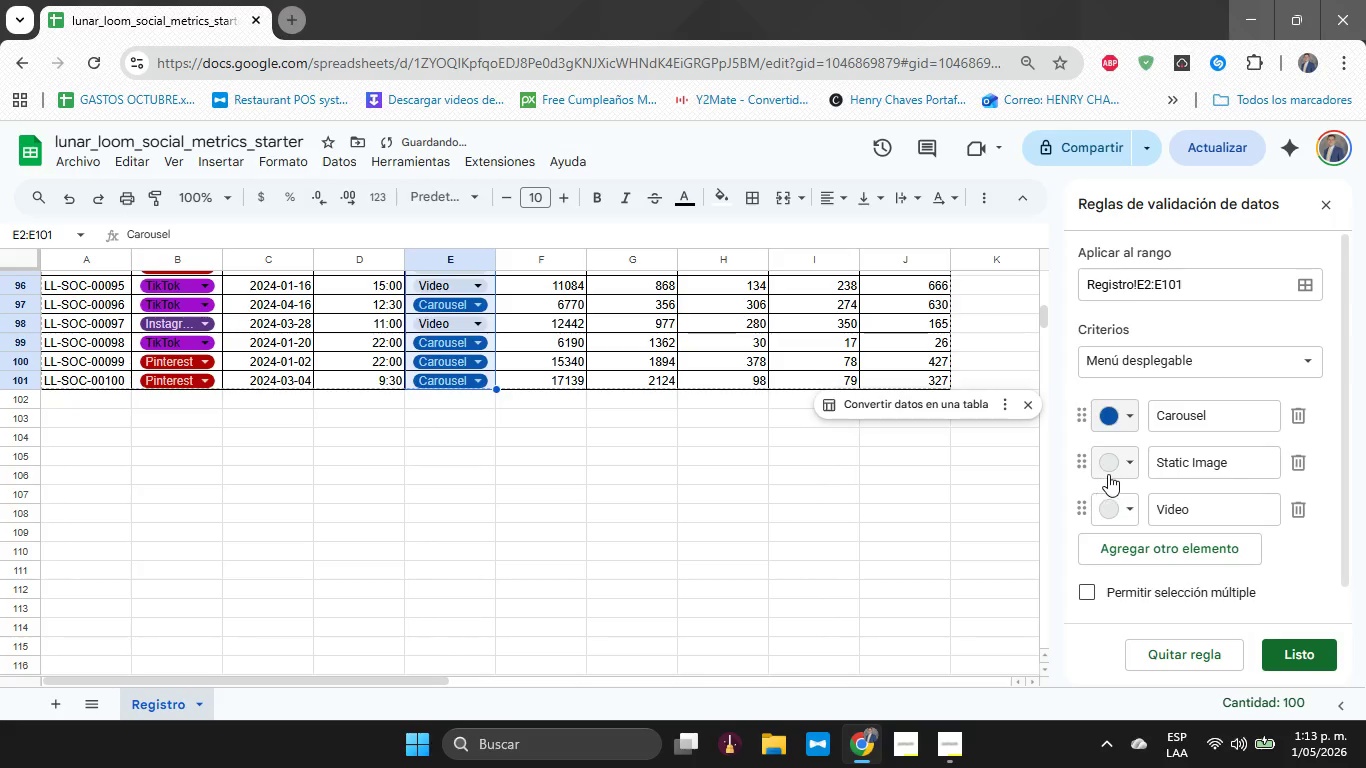 
left_click([1114, 471])
 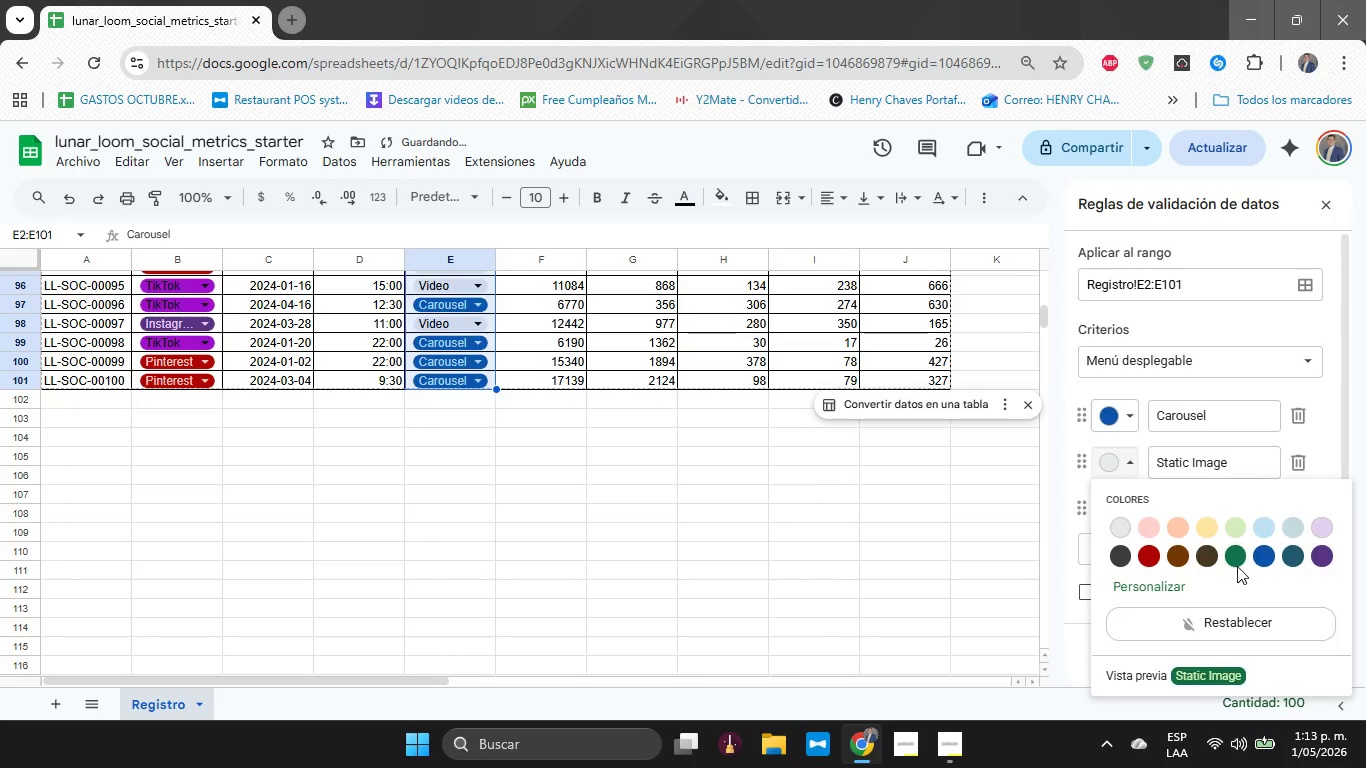 
left_click([1237, 565])
 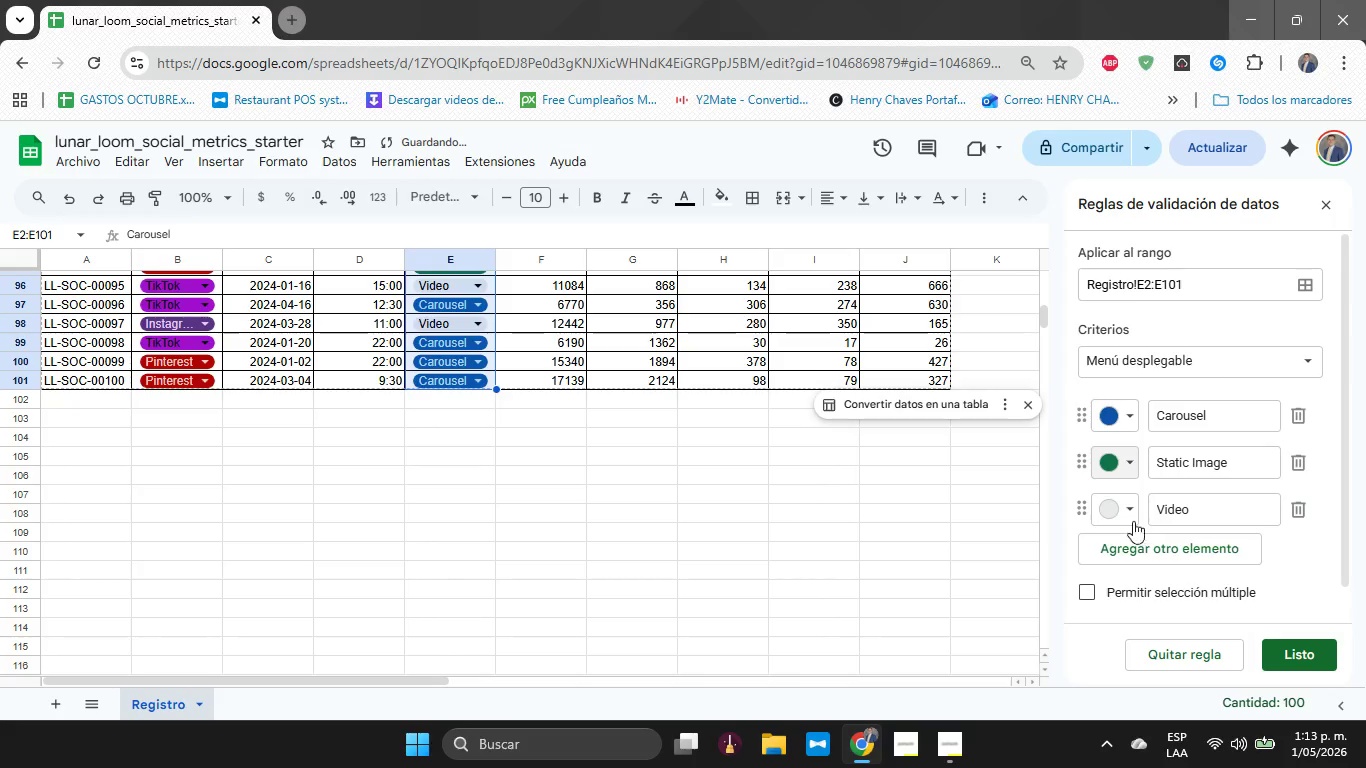 
left_click([1127, 501])
 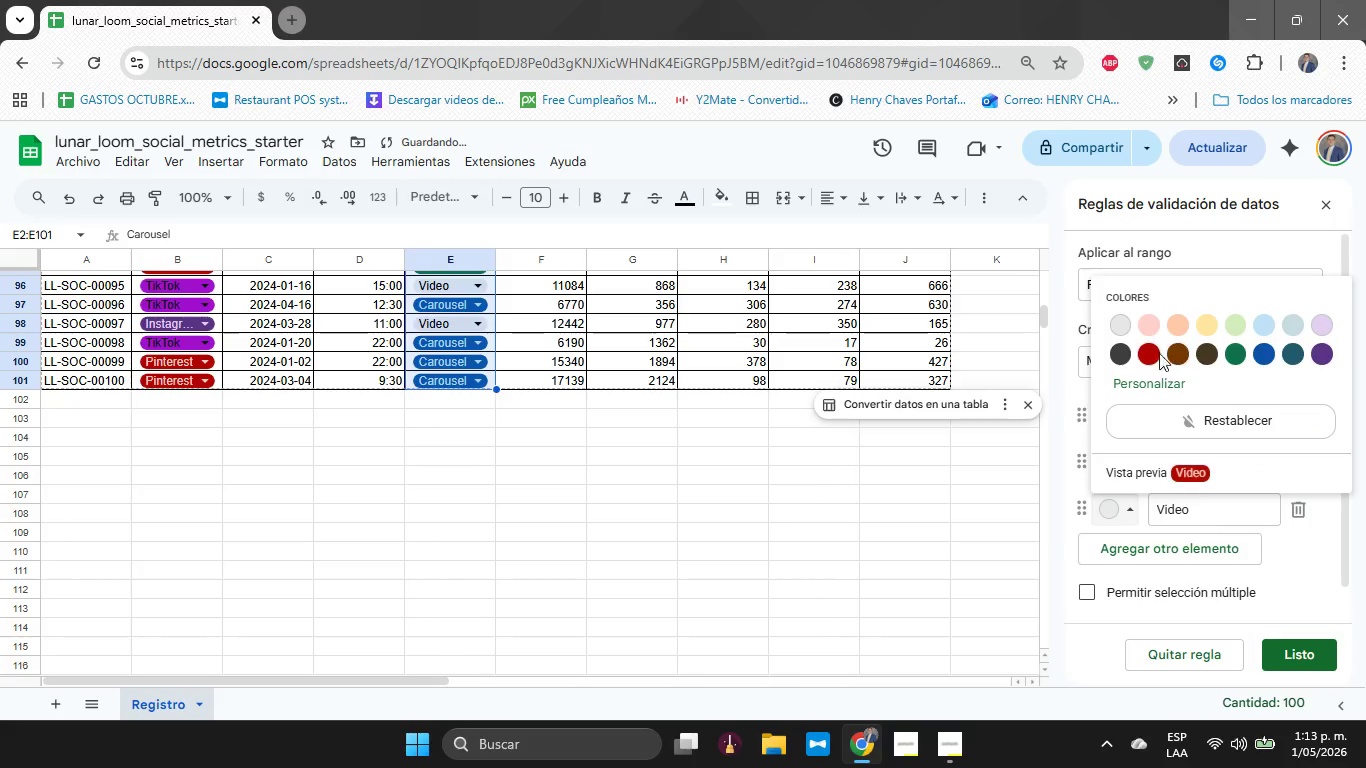 
left_click([1143, 353])
 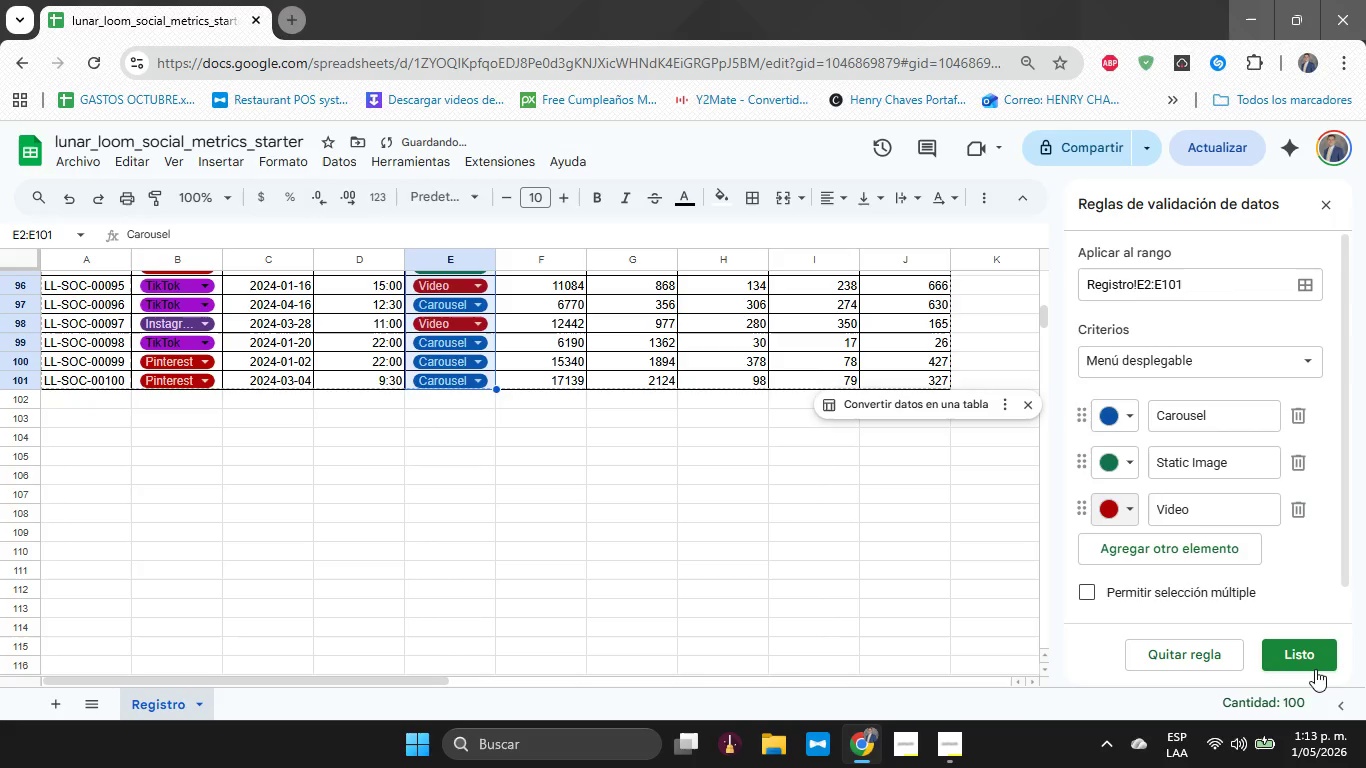 
left_click([1298, 654])
 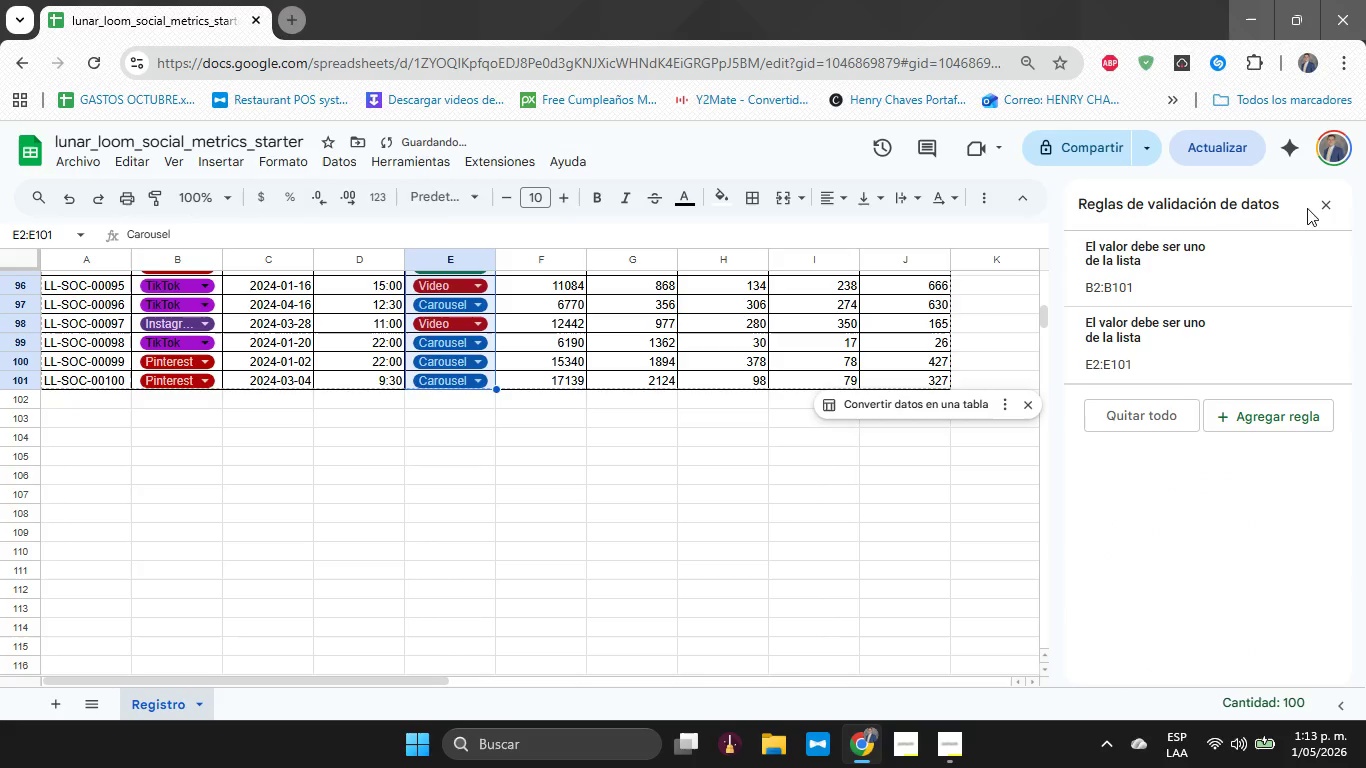 
left_click([1319, 203])
 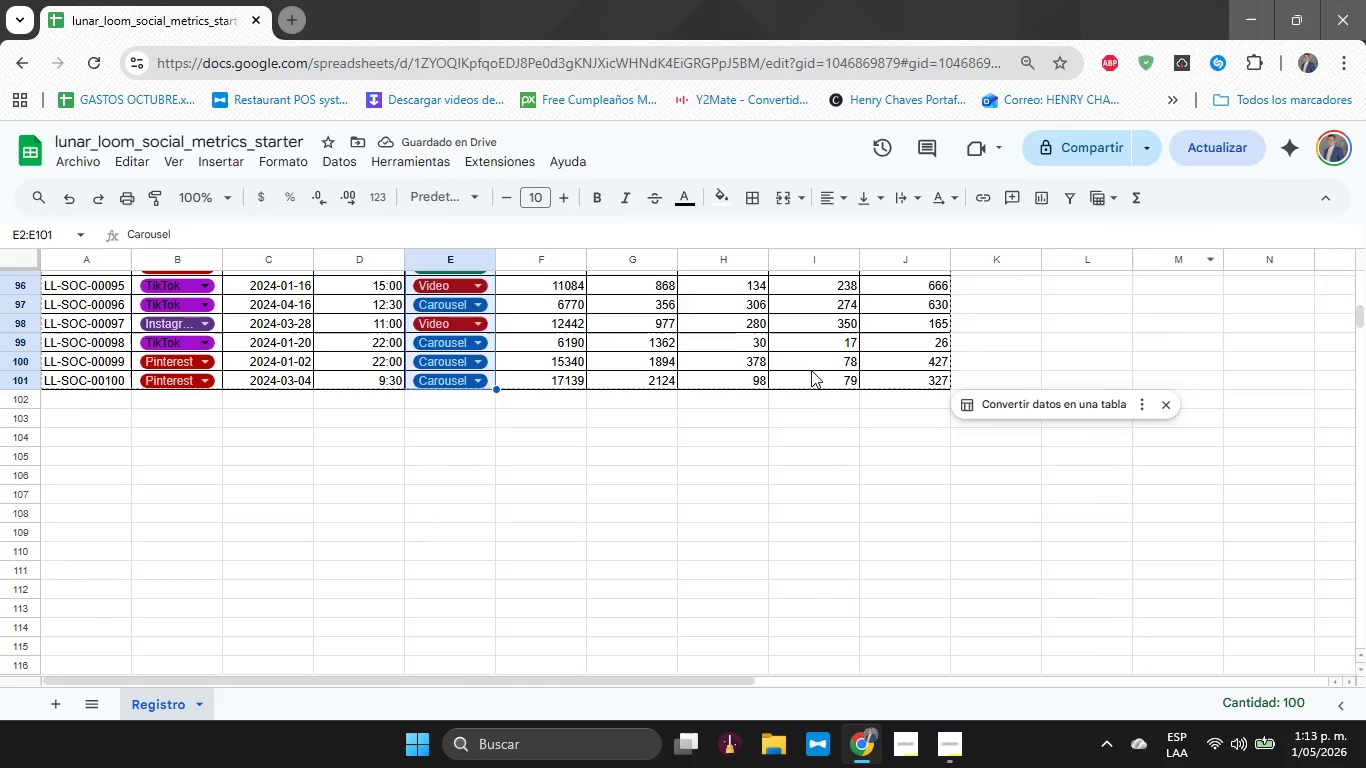 
scroll: coordinate [795, 366], scroll_direction: up, amount: 24.0
 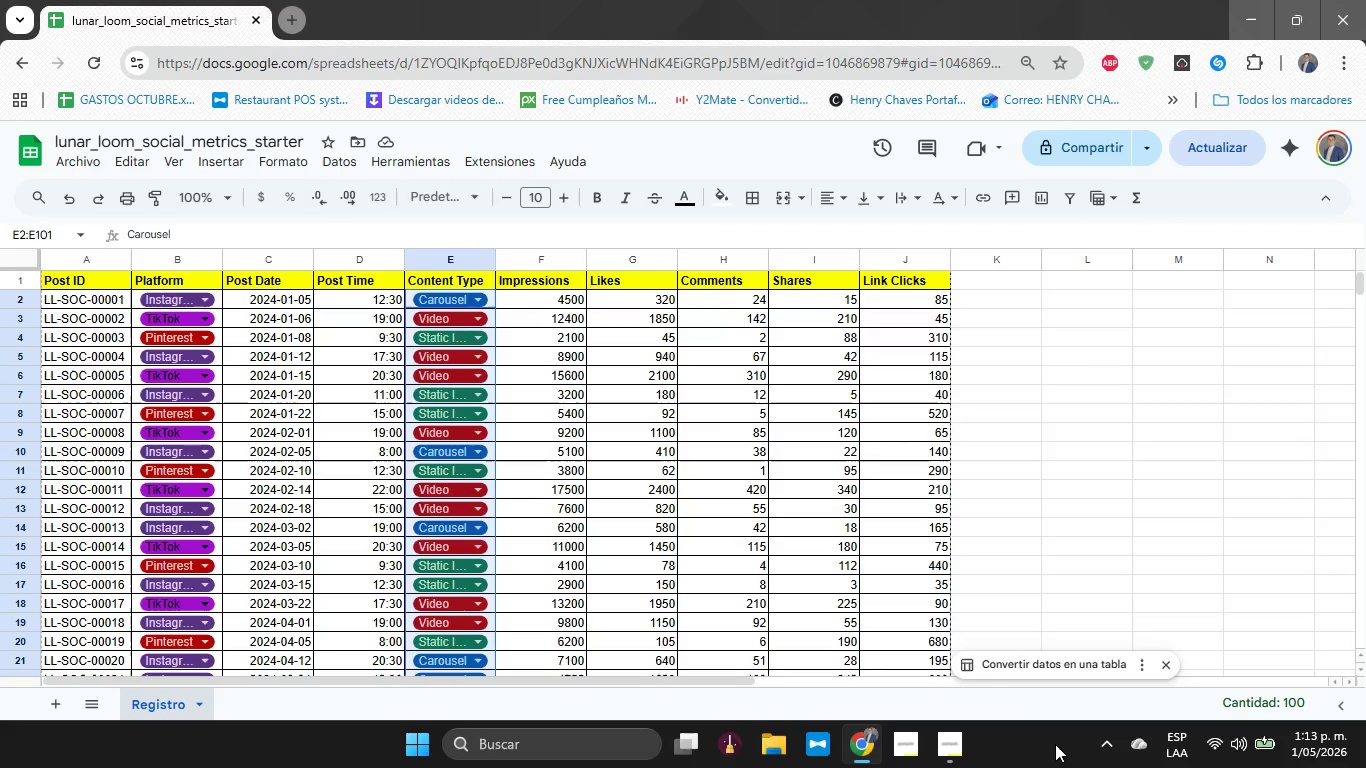 
left_click([965, 744])